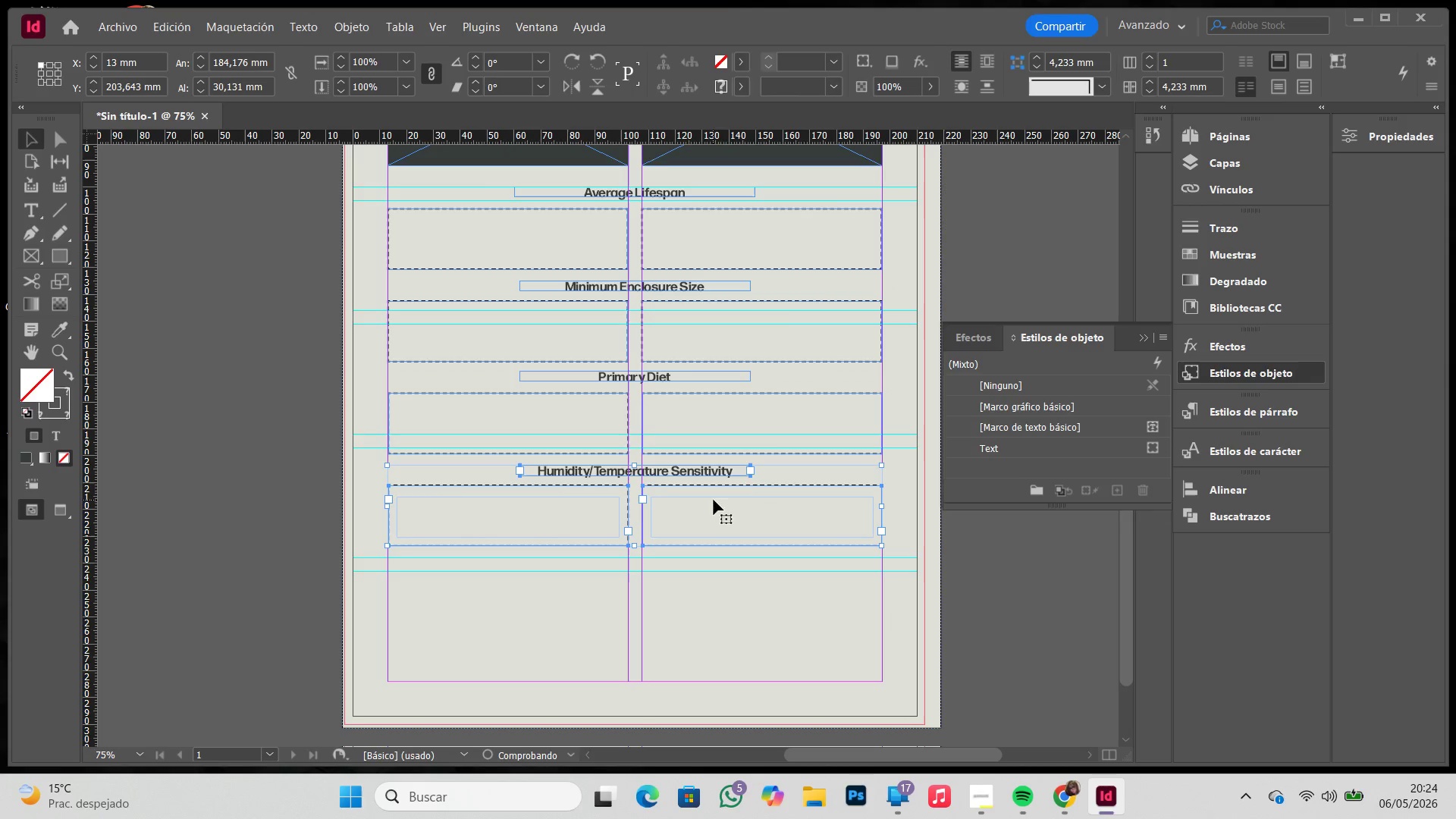 
key(Control+C)
 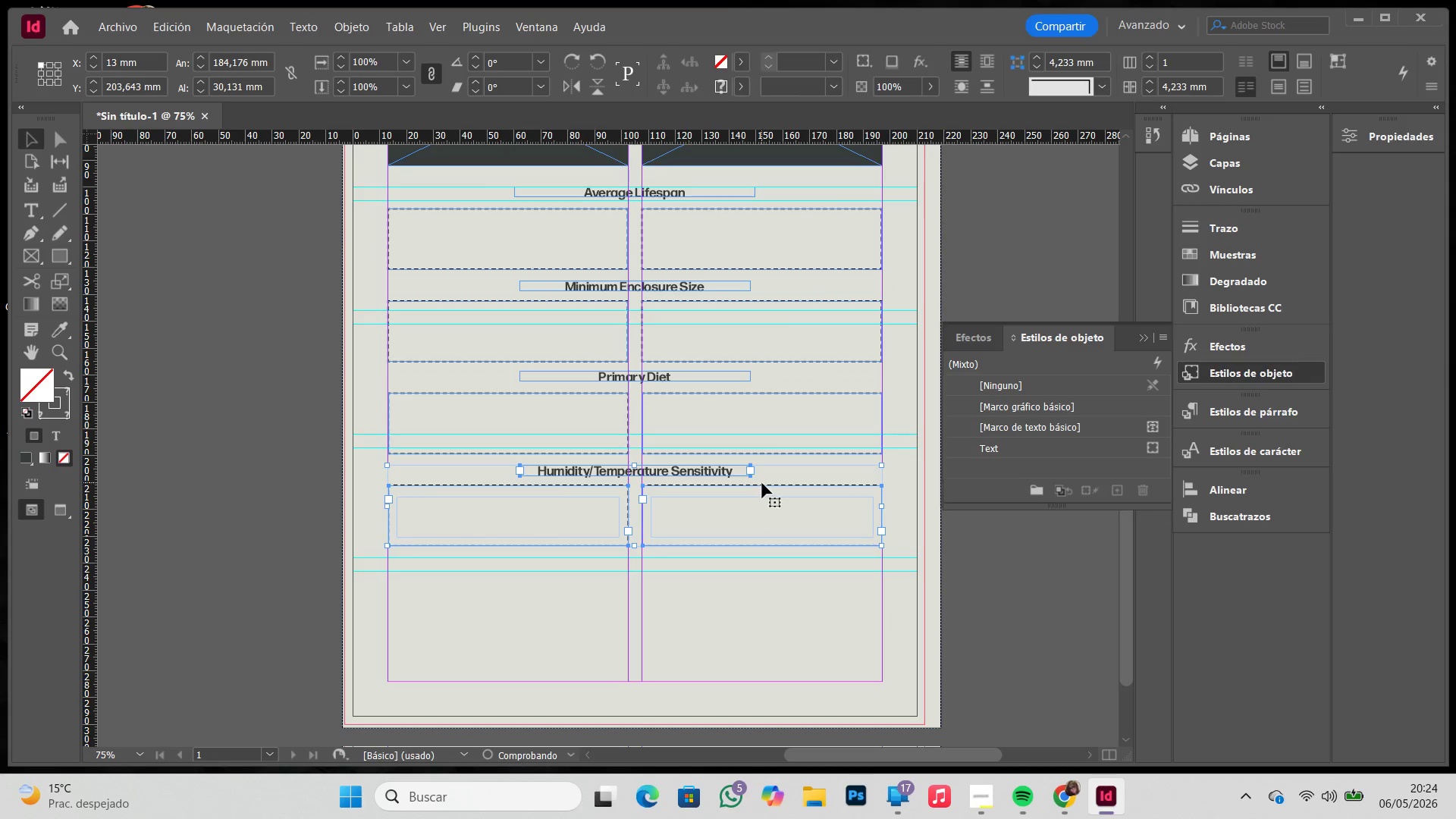 
key(Control+V)
 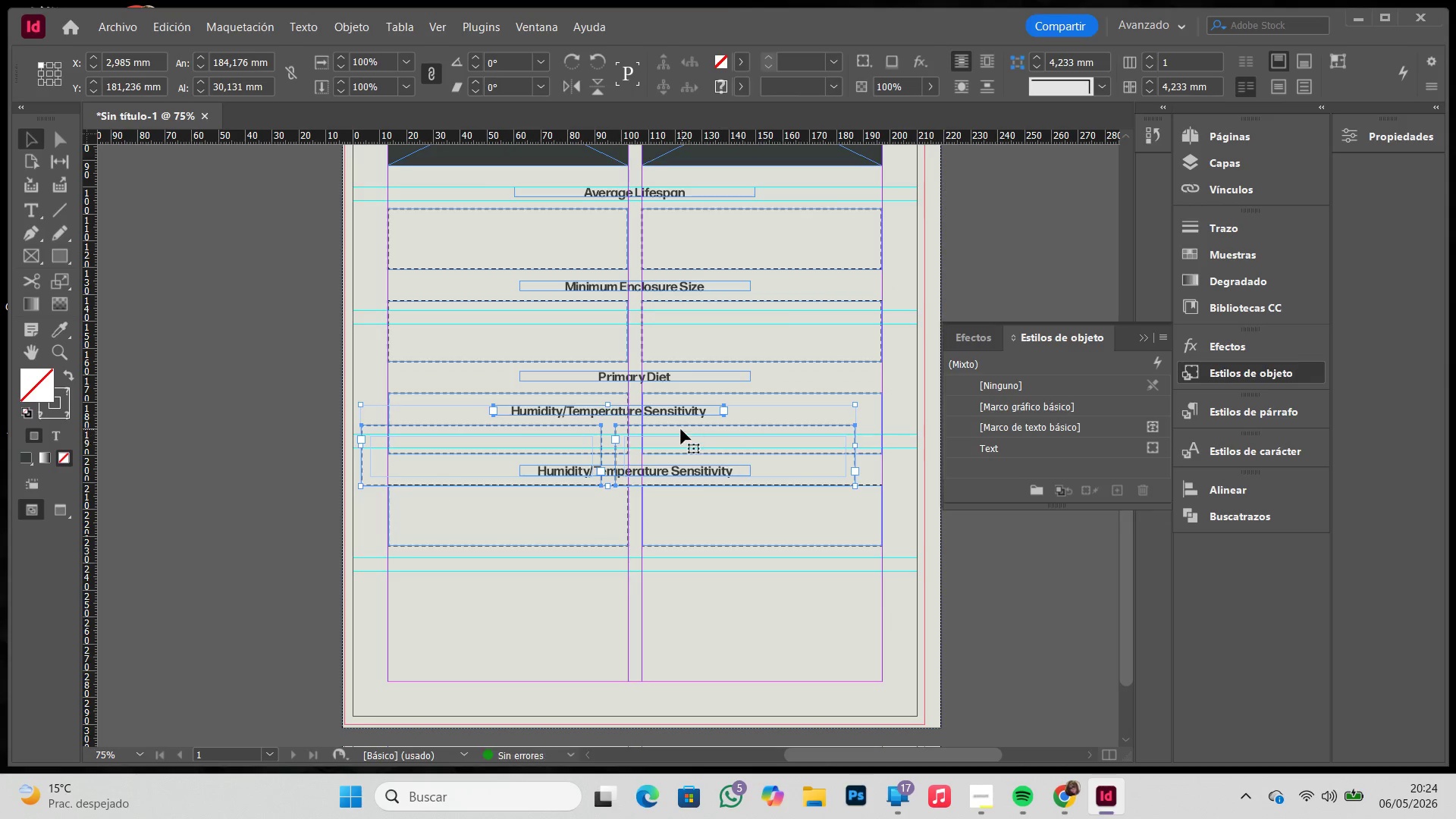 
left_click_drag(start_coordinate=[681, 429], to_coordinate=[710, 588])
 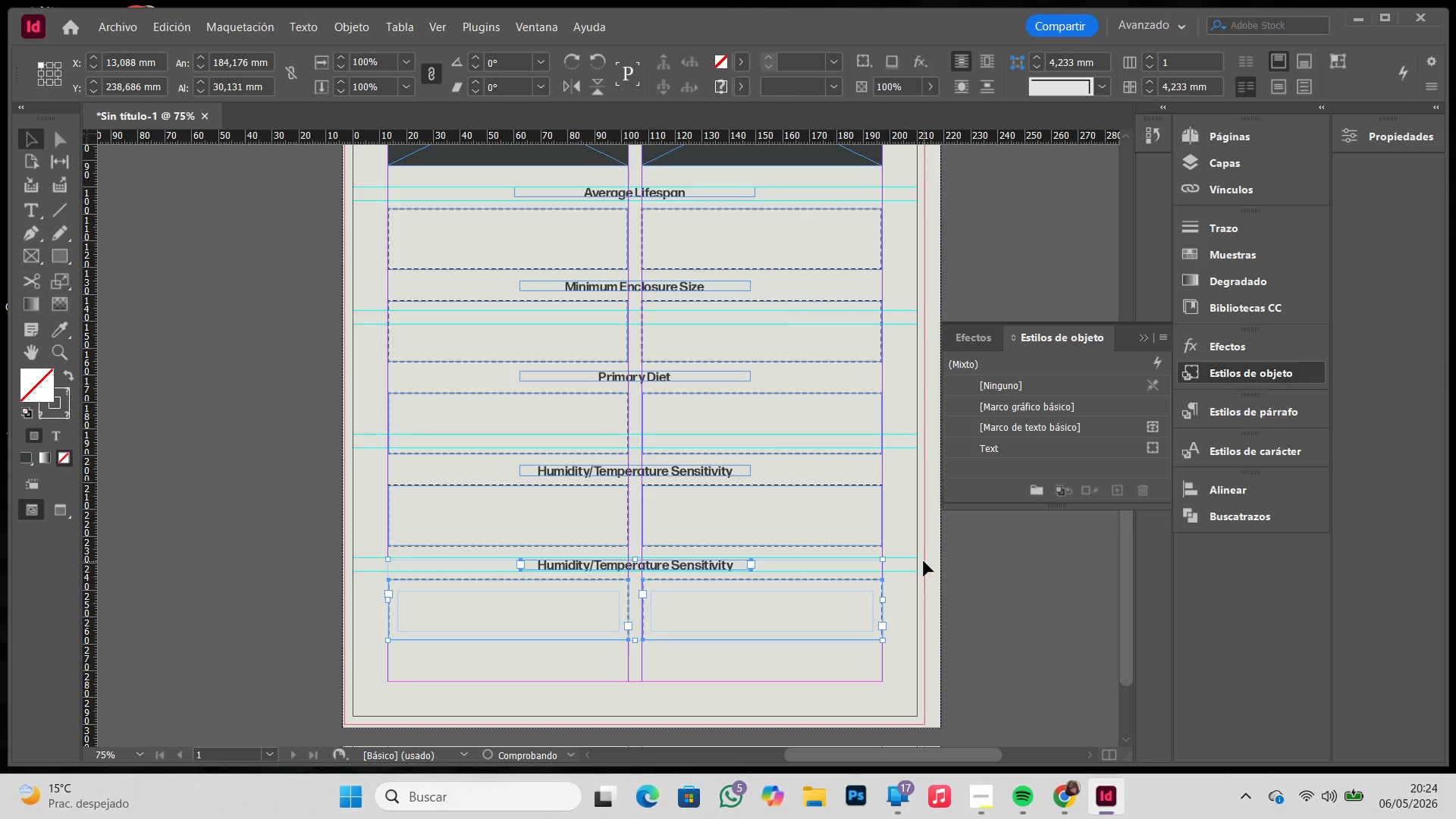 
left_click([924, 561])
 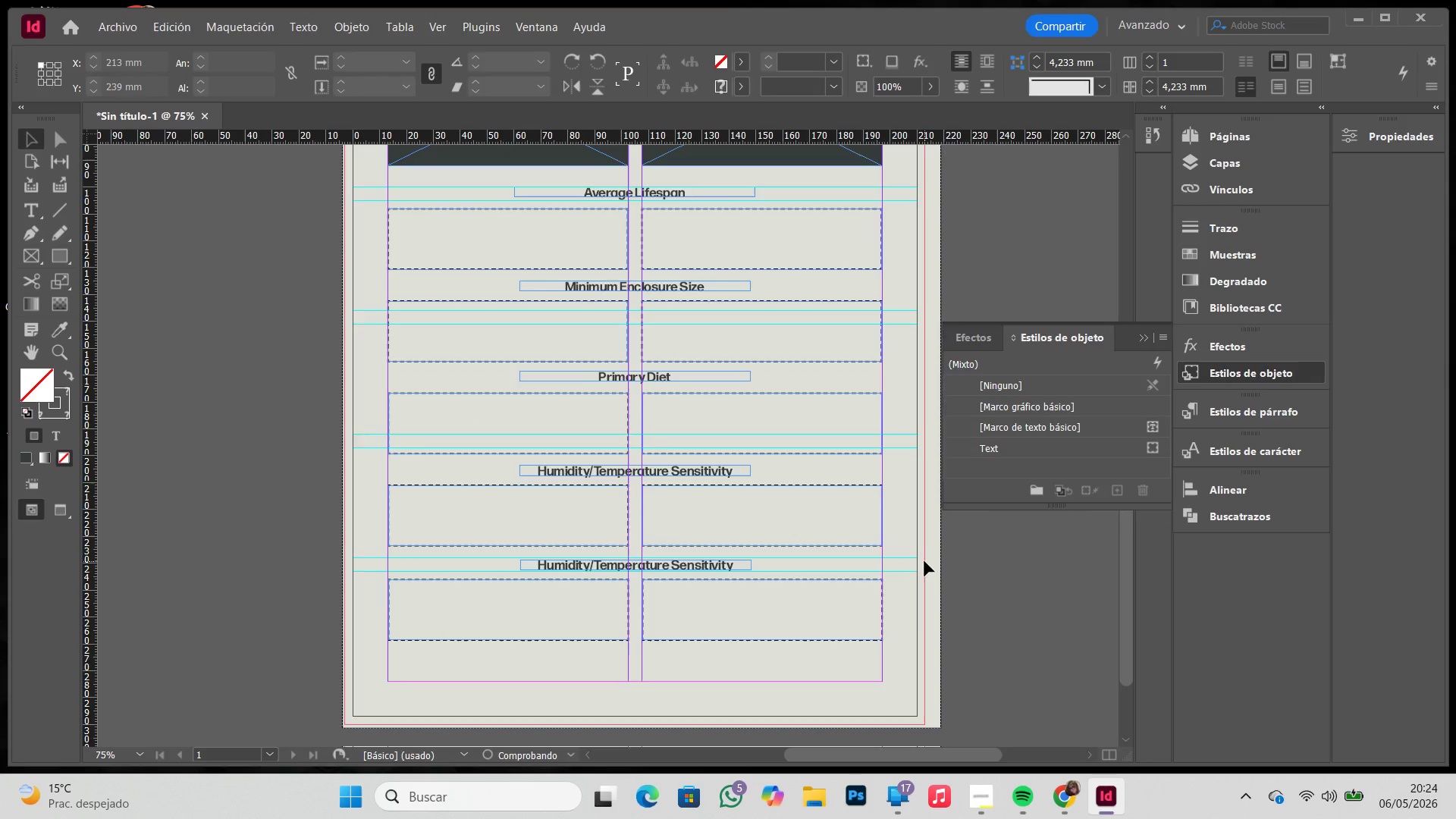 
key(W)
 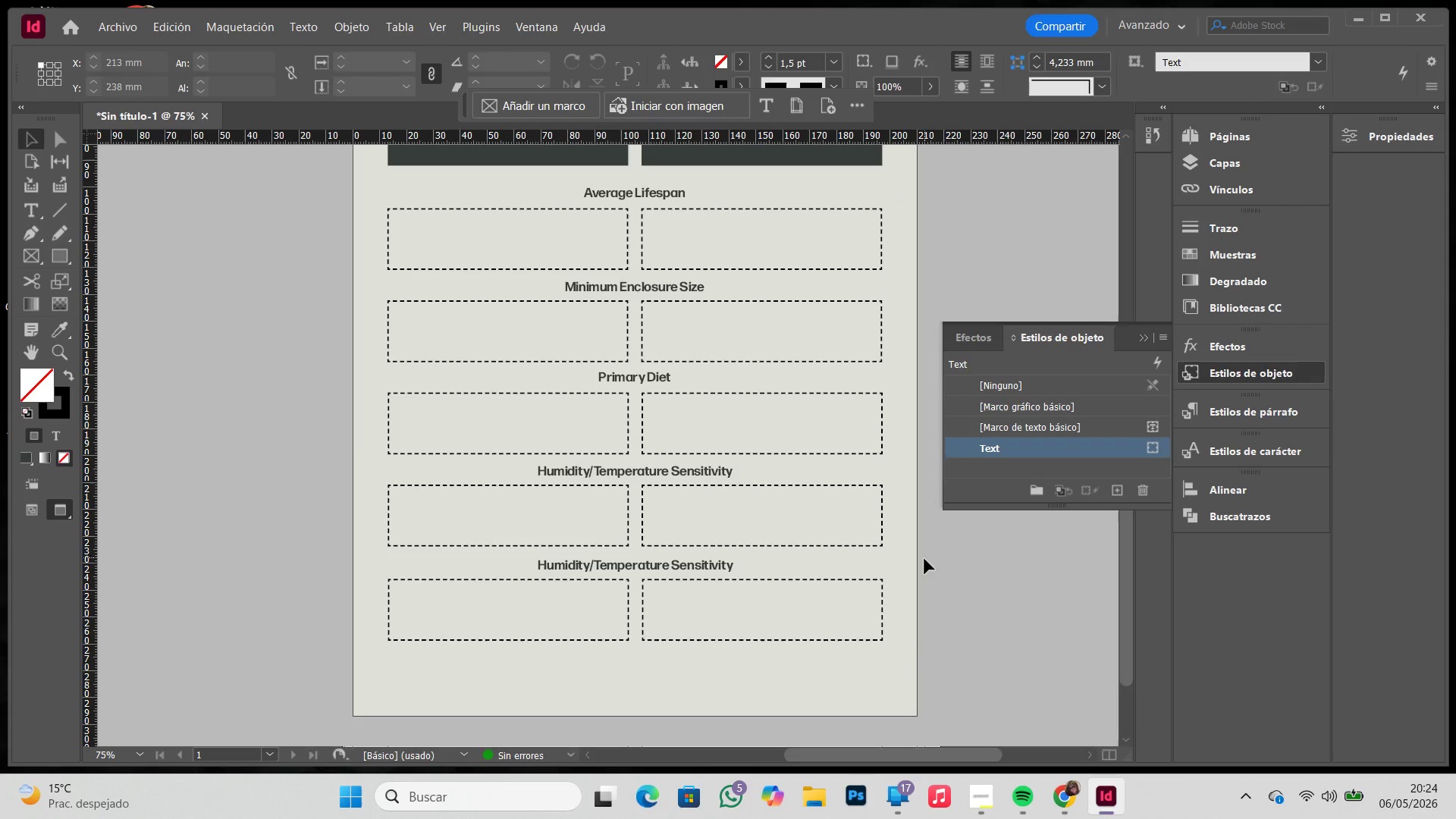 
key(W)
 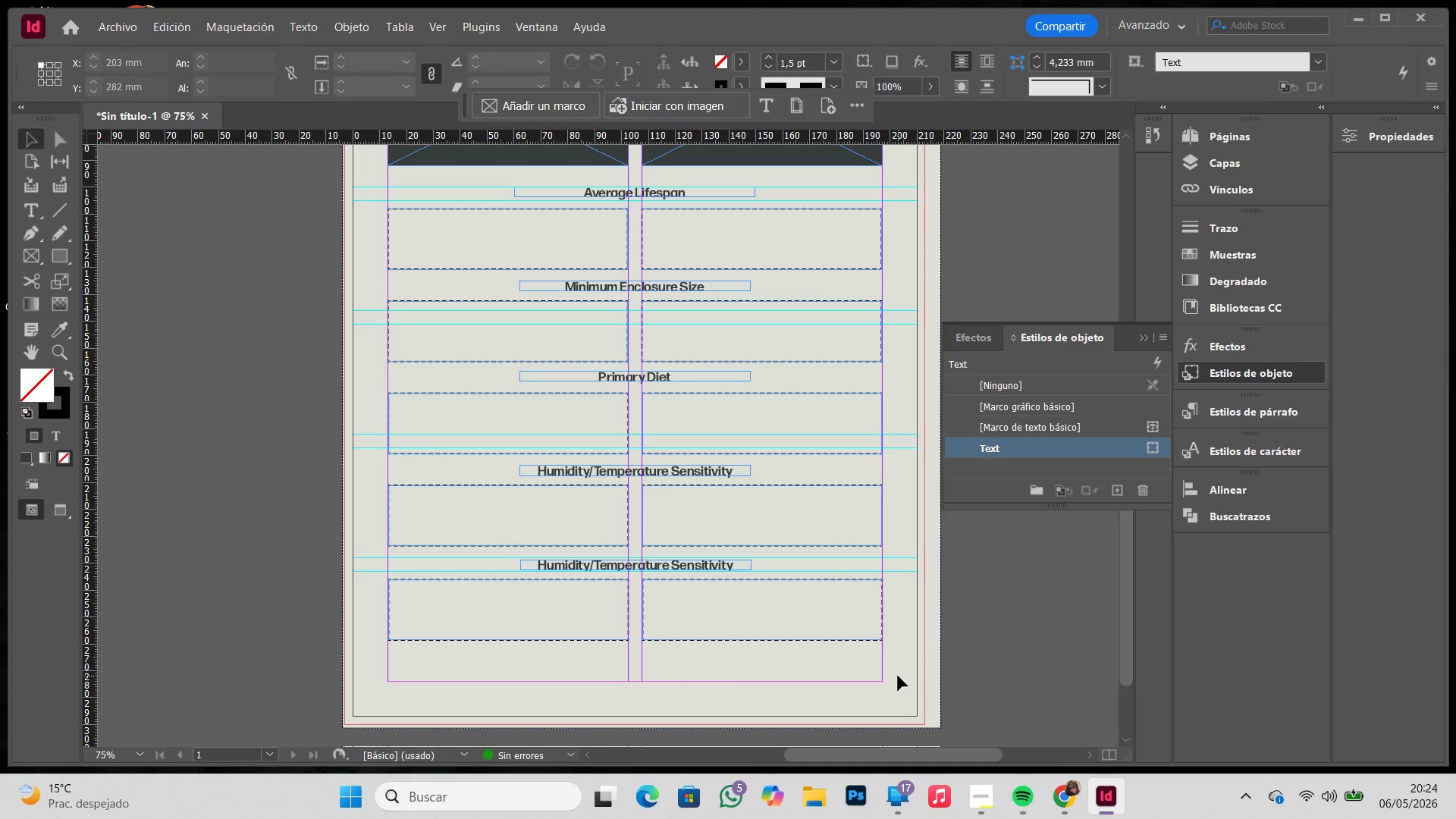 
left_click_drag(start_coordinate=[898, 673], to_coordinate=[325, 200])
 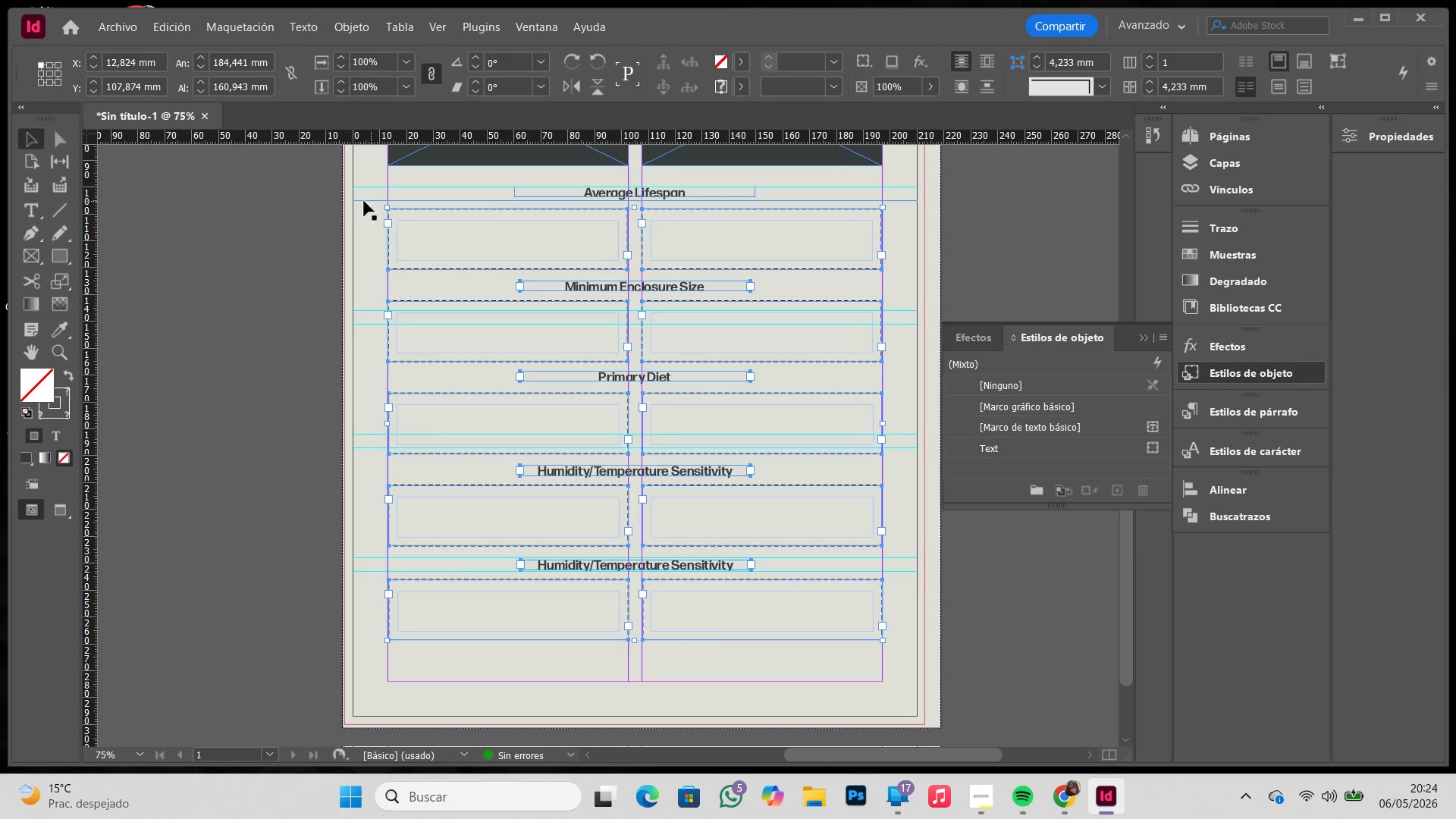 
left_click_drag(start_coordinate=[350, 174], to_coordinate=[933, 622])
 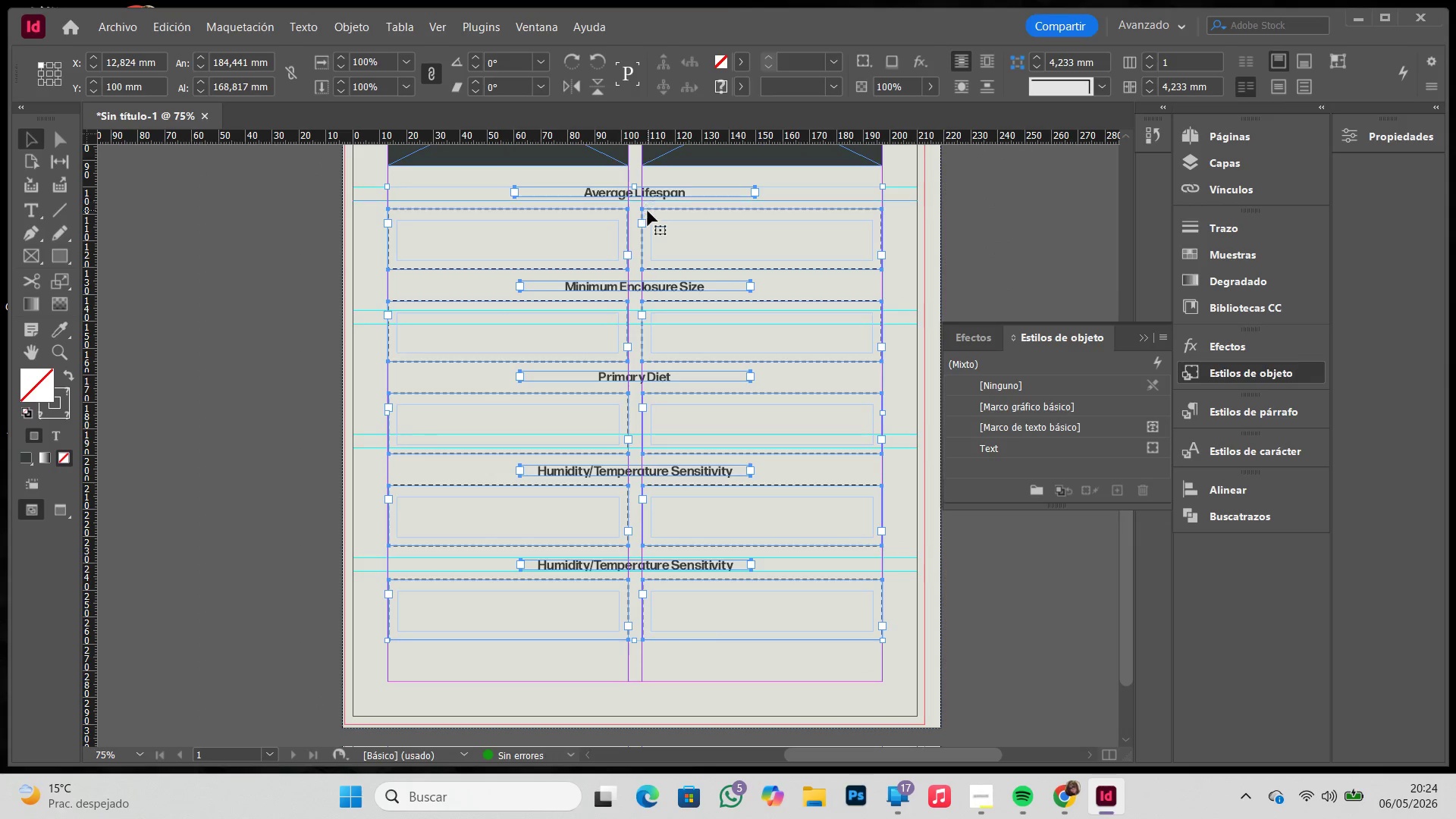 
left_click_drag(start_coordinate=[648, 211], to_coordinate=[647, 224])
 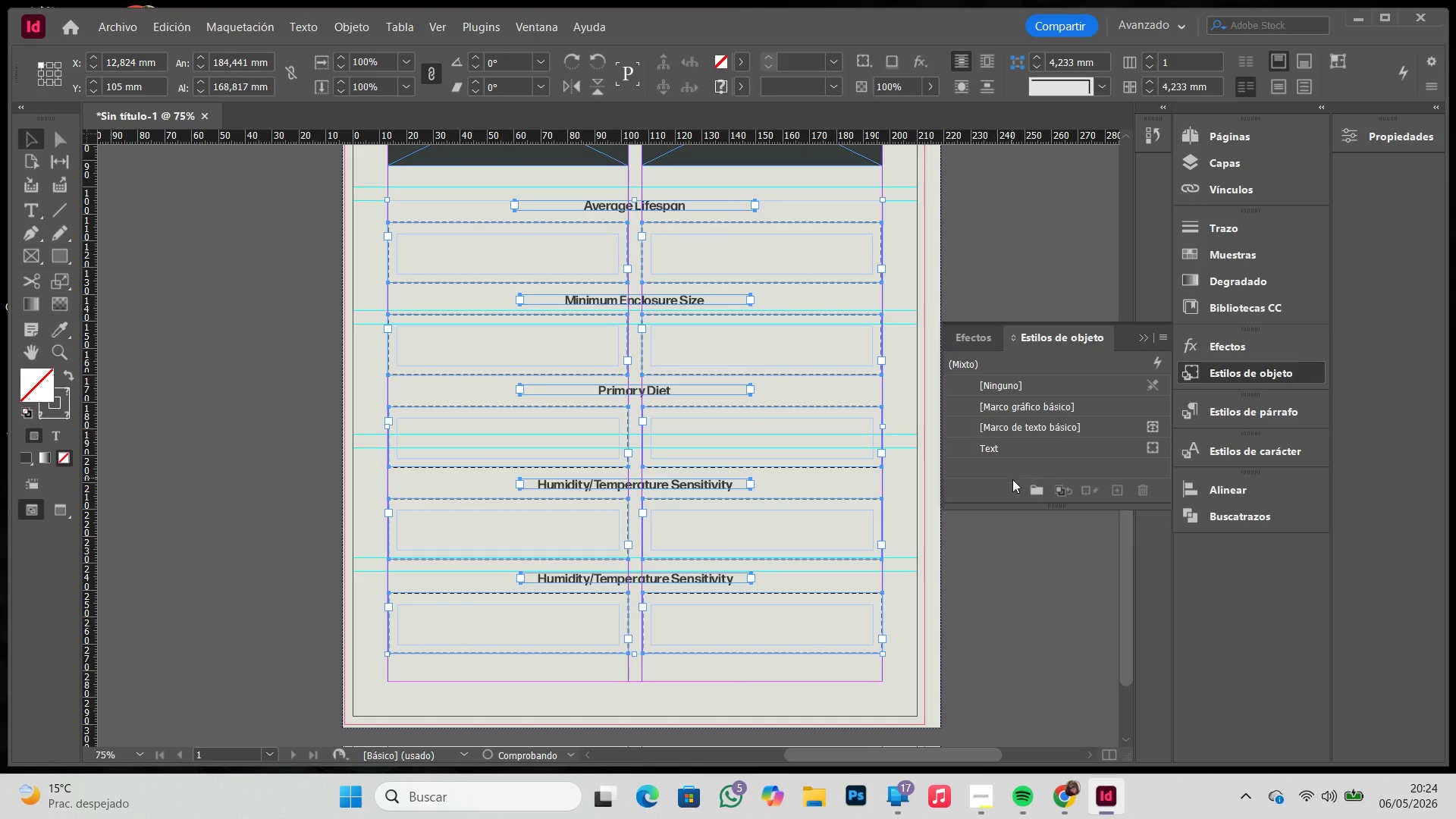 
hold_key(key=ShiftLeft, duration=0.66)
 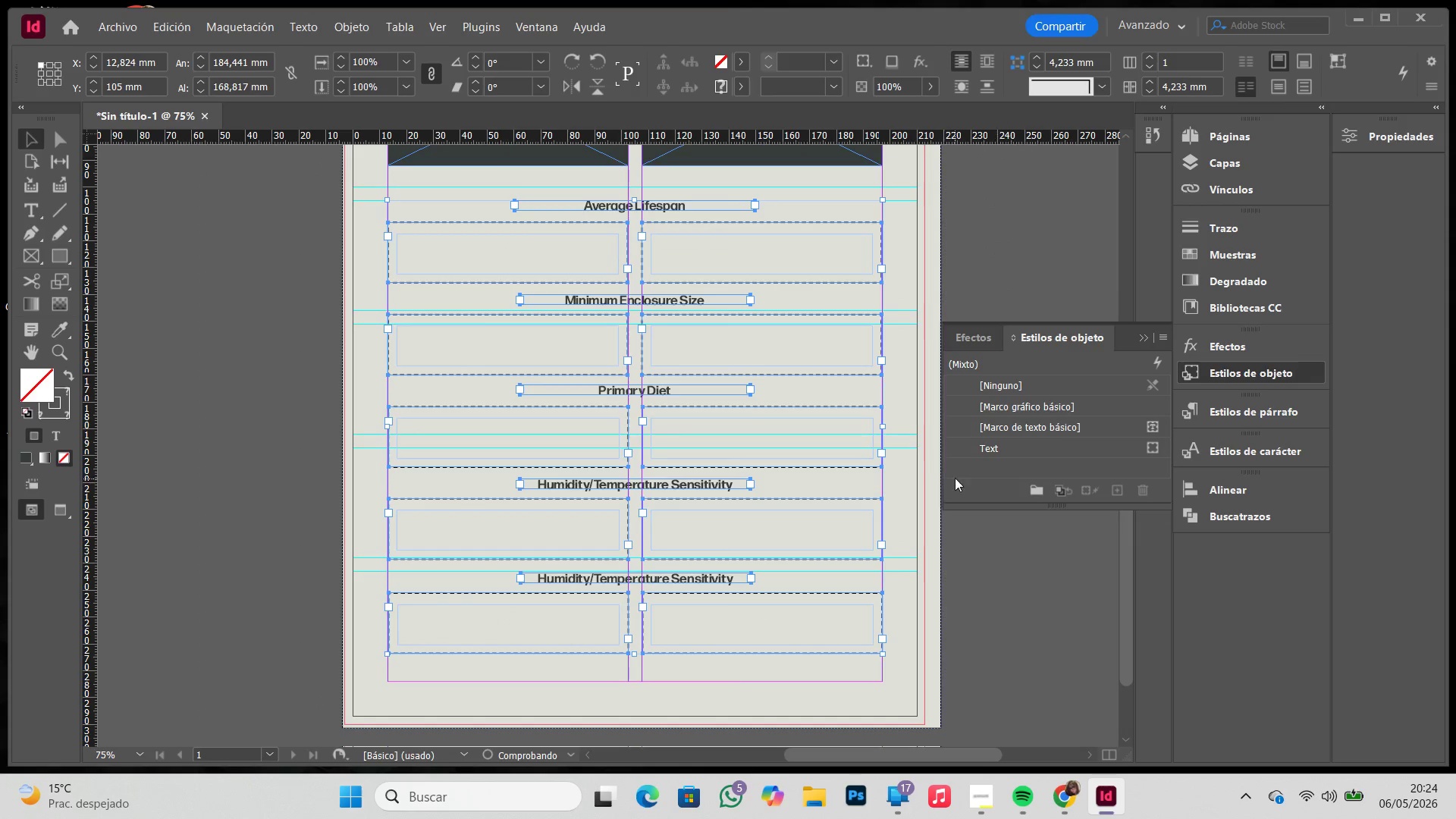 
left_click([921, 460])
 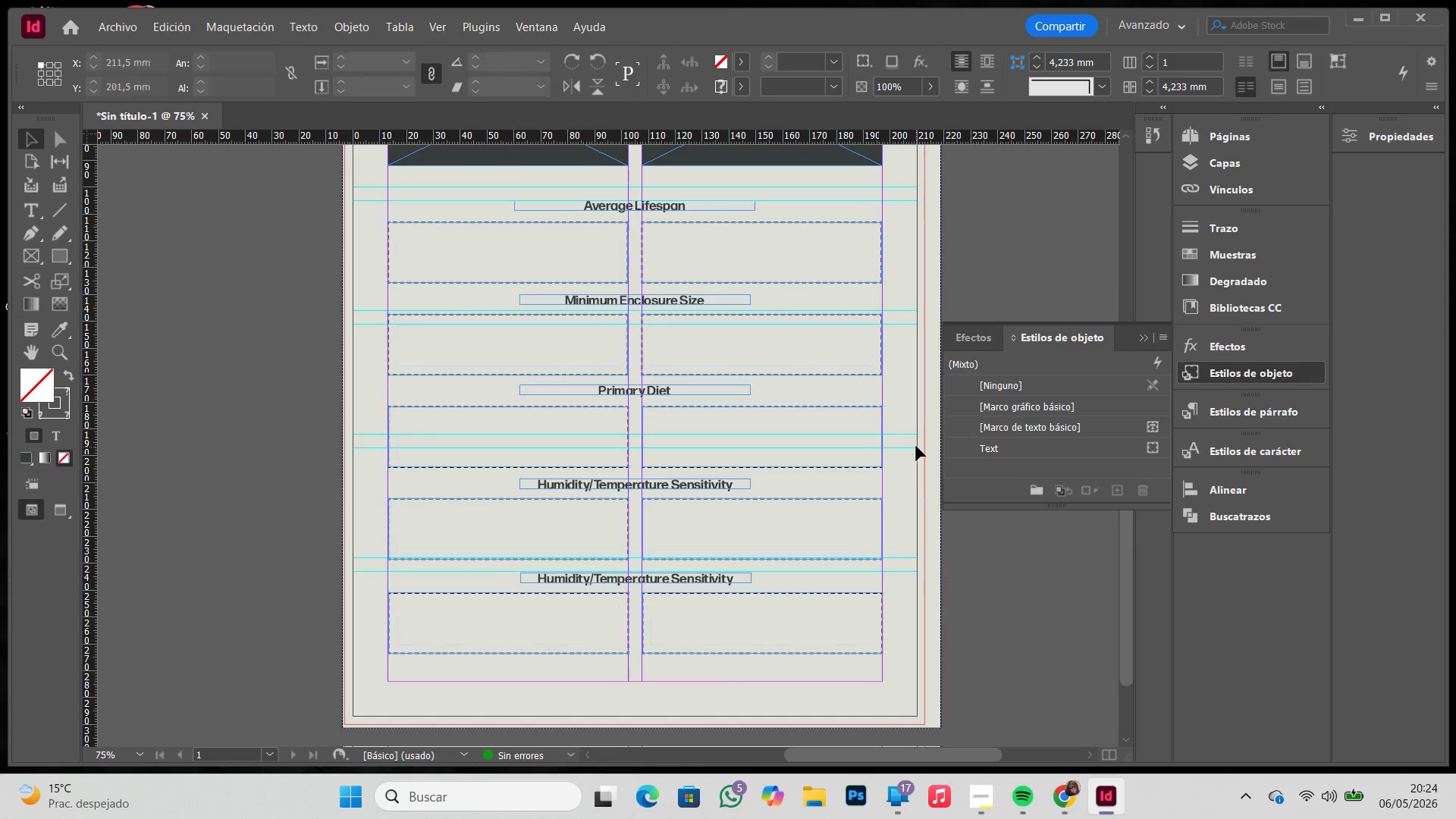 
key(W)
 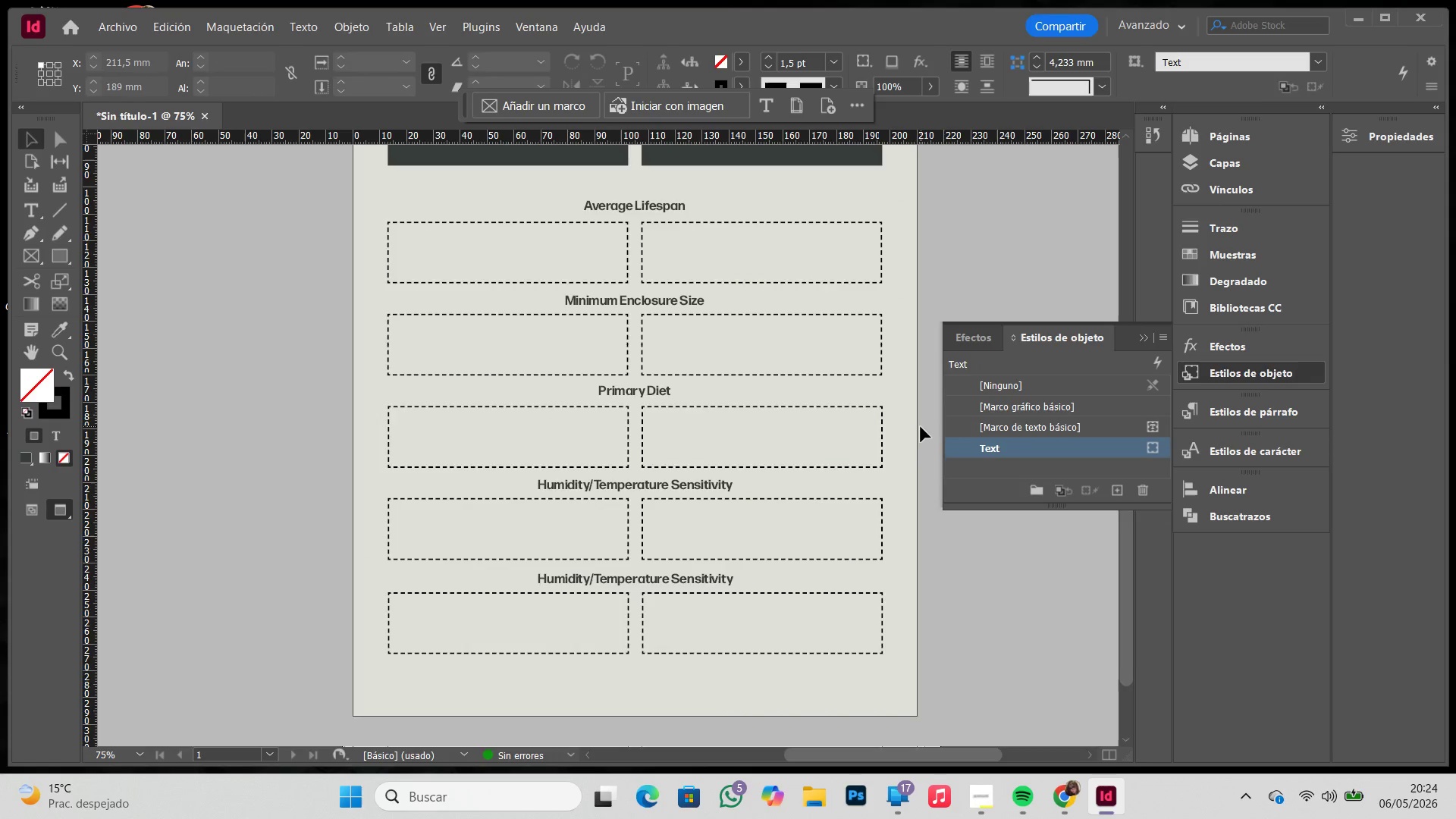 
scroll: coordinate [893, 403], scroll_direction: up, amount: 4.0
 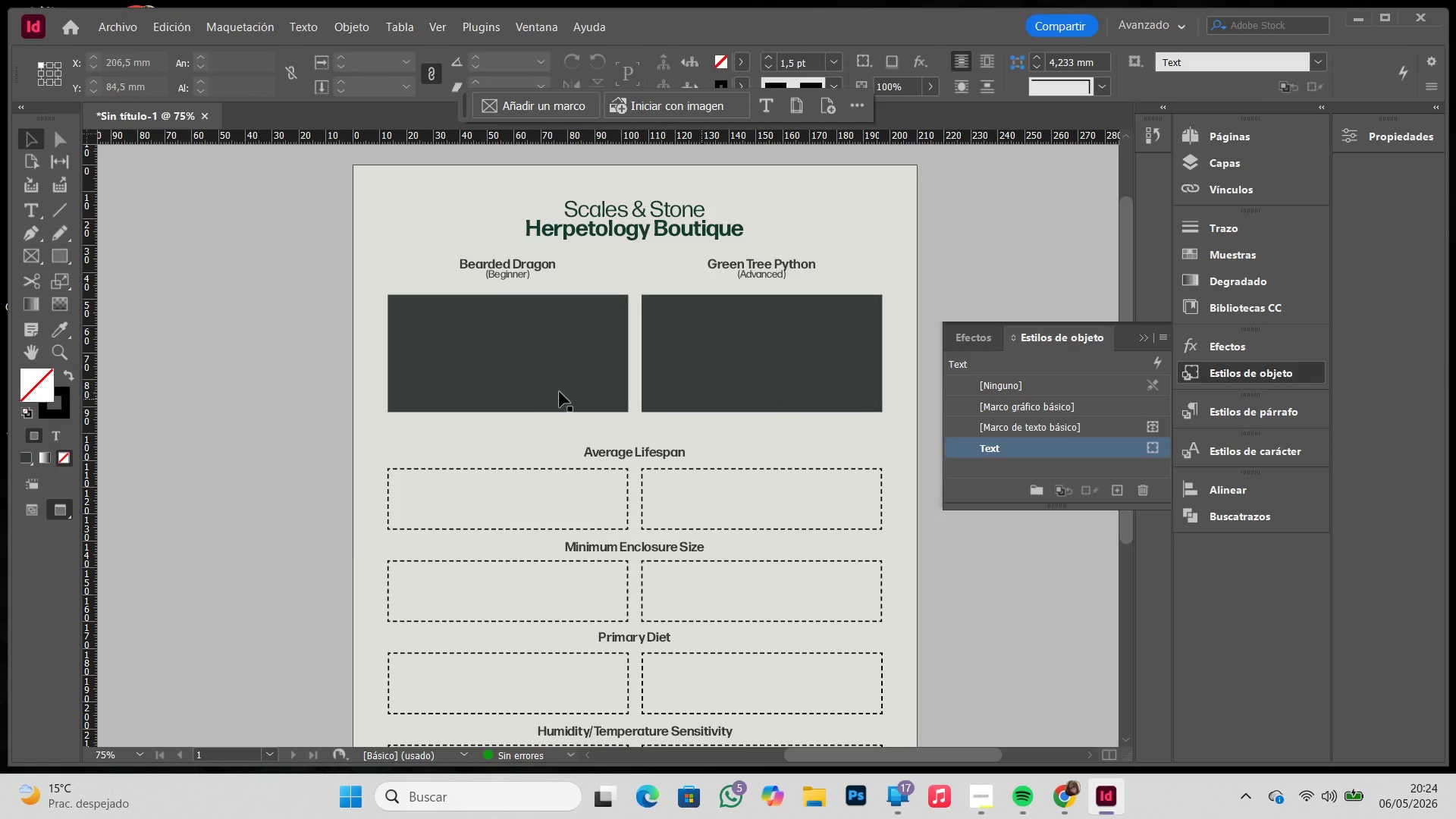 
key(W)
 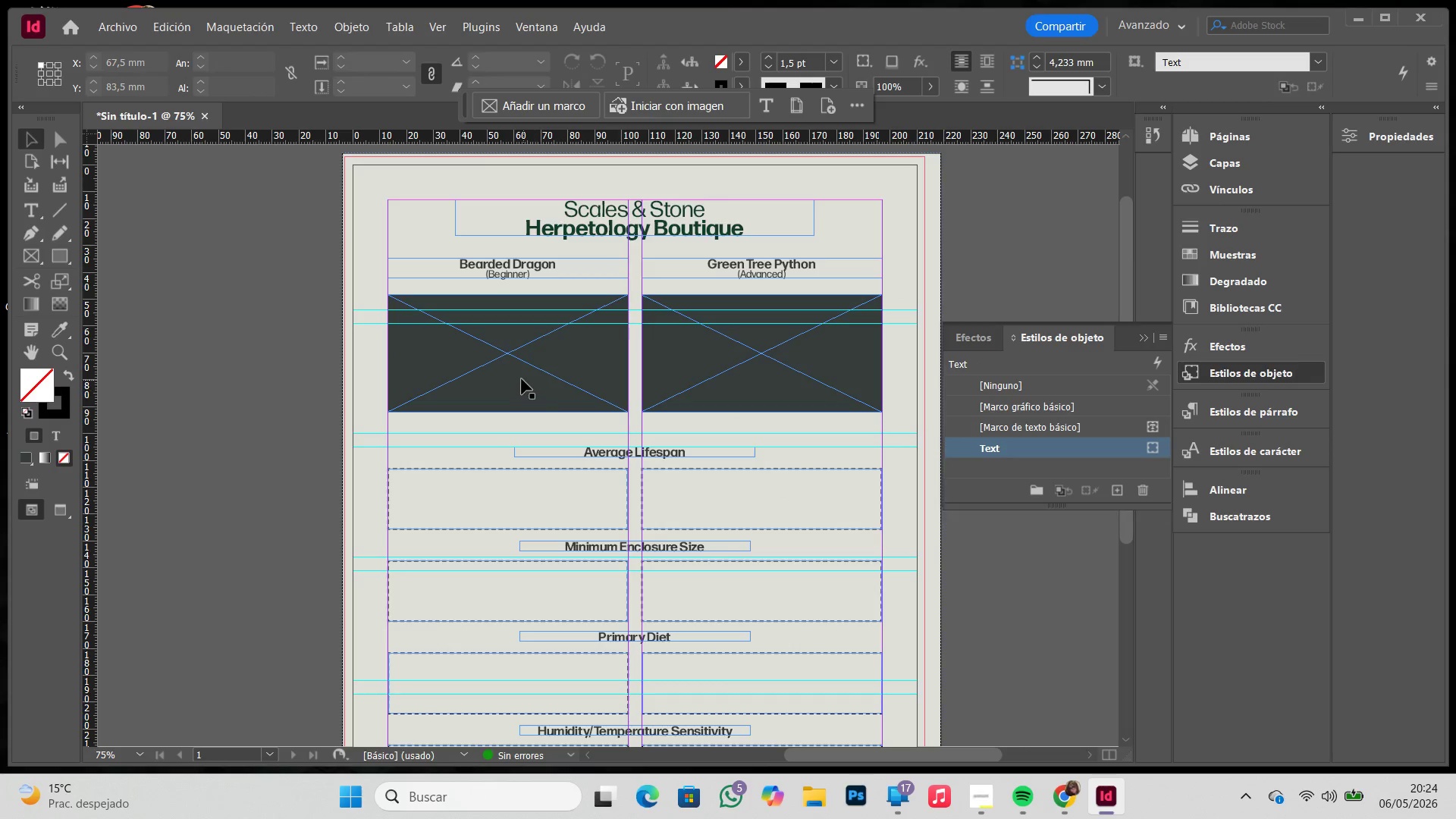 
left_click([522, 379])
 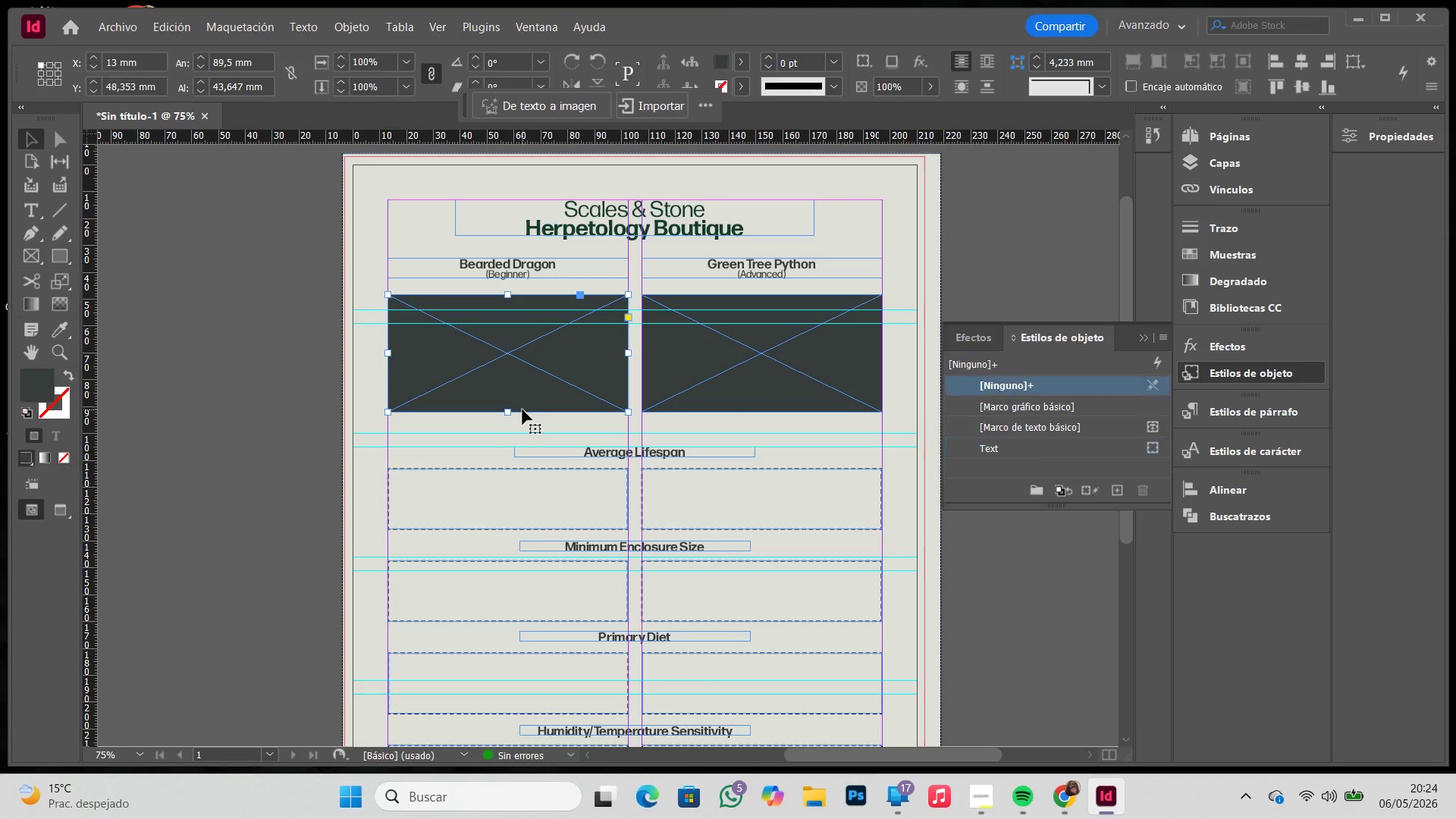 
hold_key(key=ShiftLeft, duration=0.41)
left_click([777, 397])
 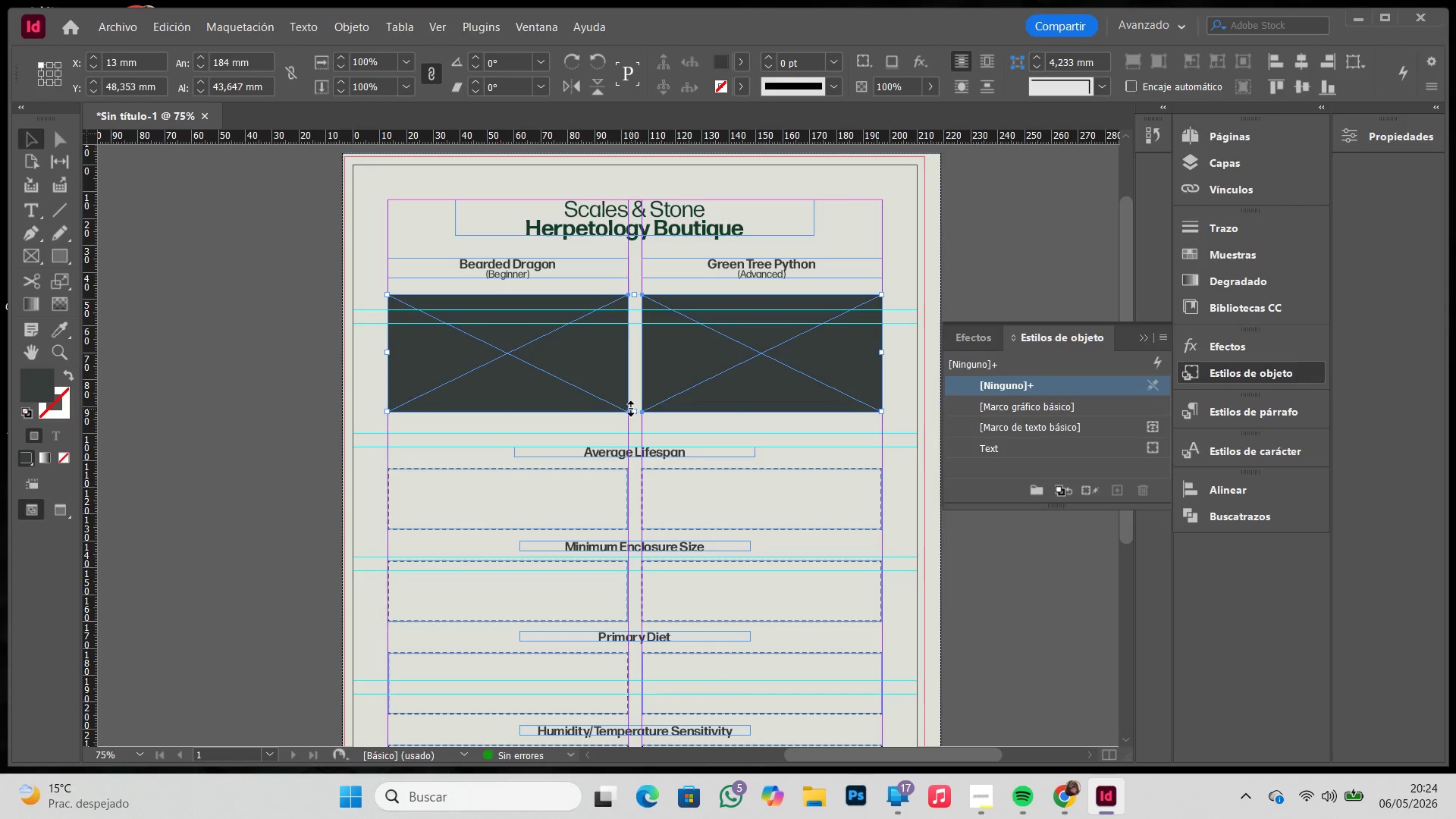 
left_click_drag(start_coordinate=[631, 409], to_coordinate=[634, 432])
 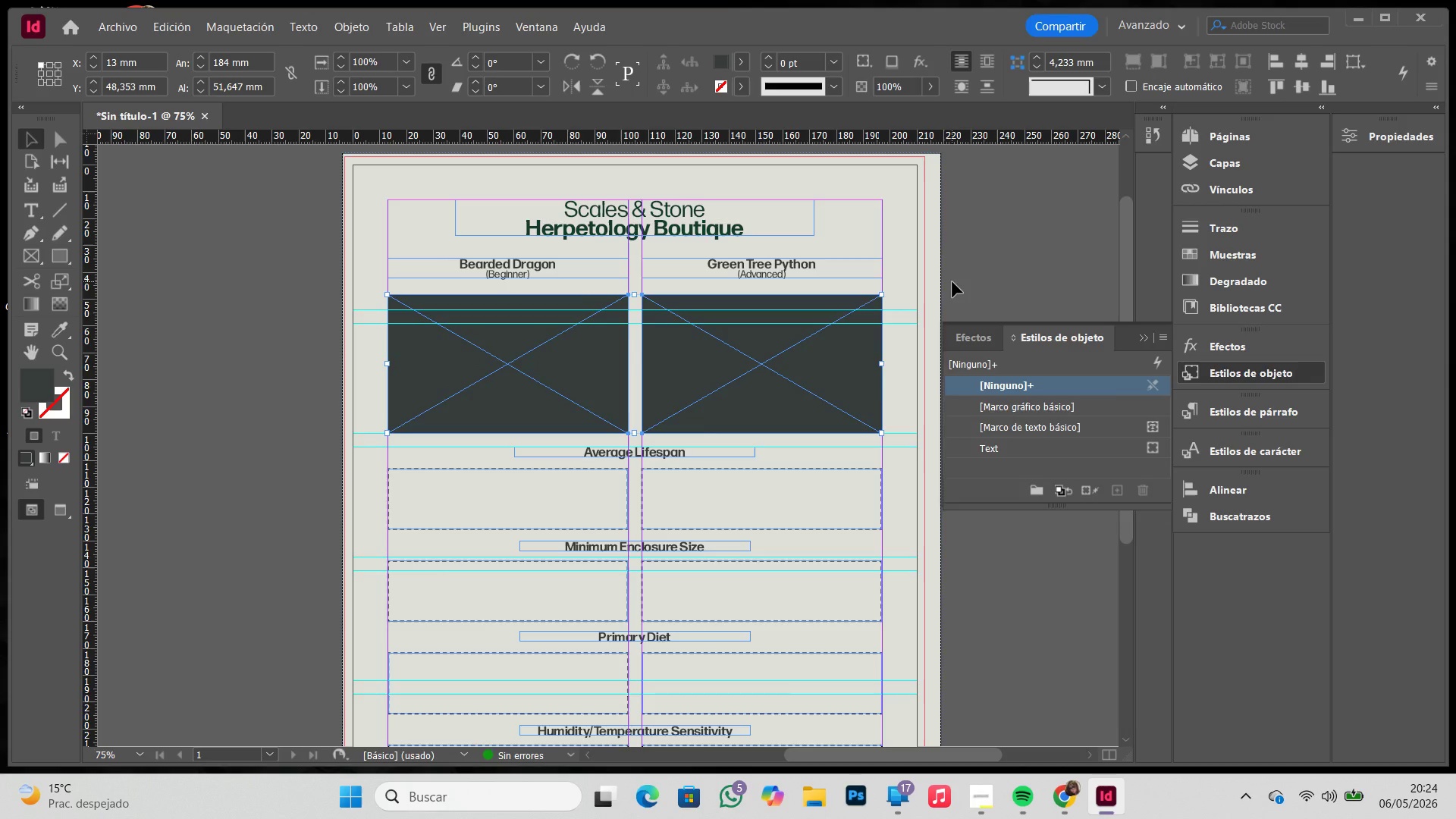 
left_click([952, 282])
 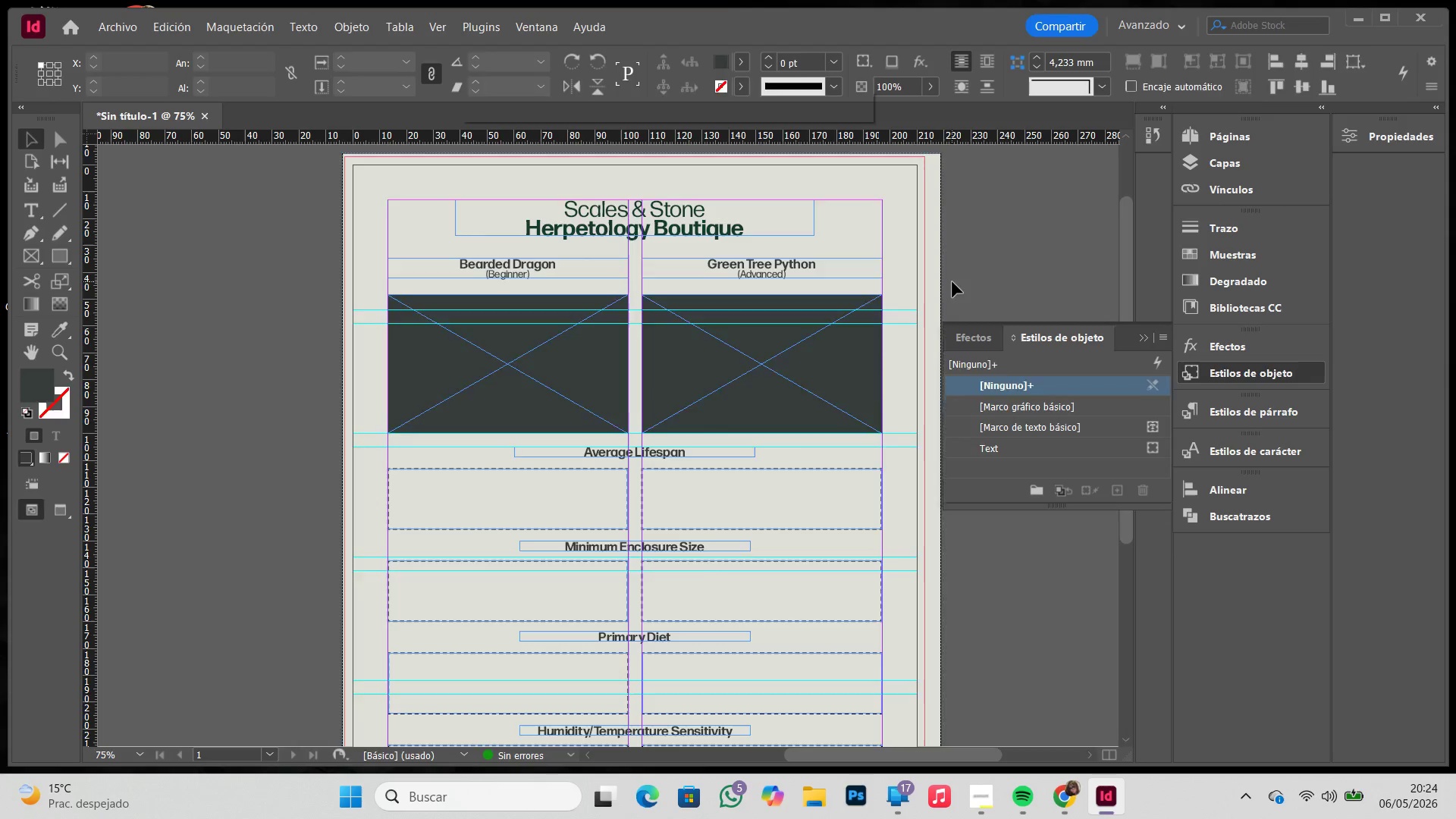 
key(W)
 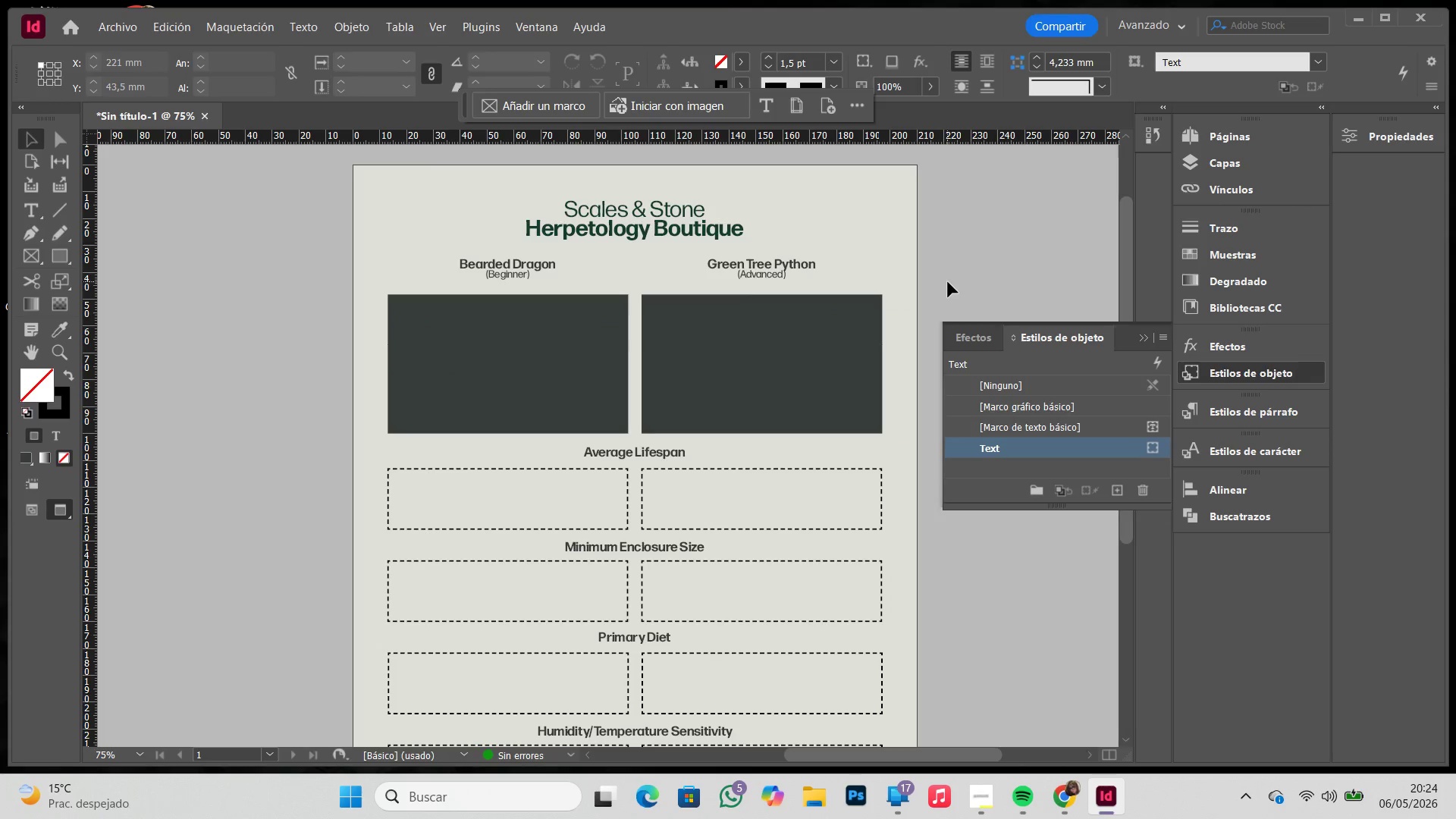 
left_click([741, 378])
 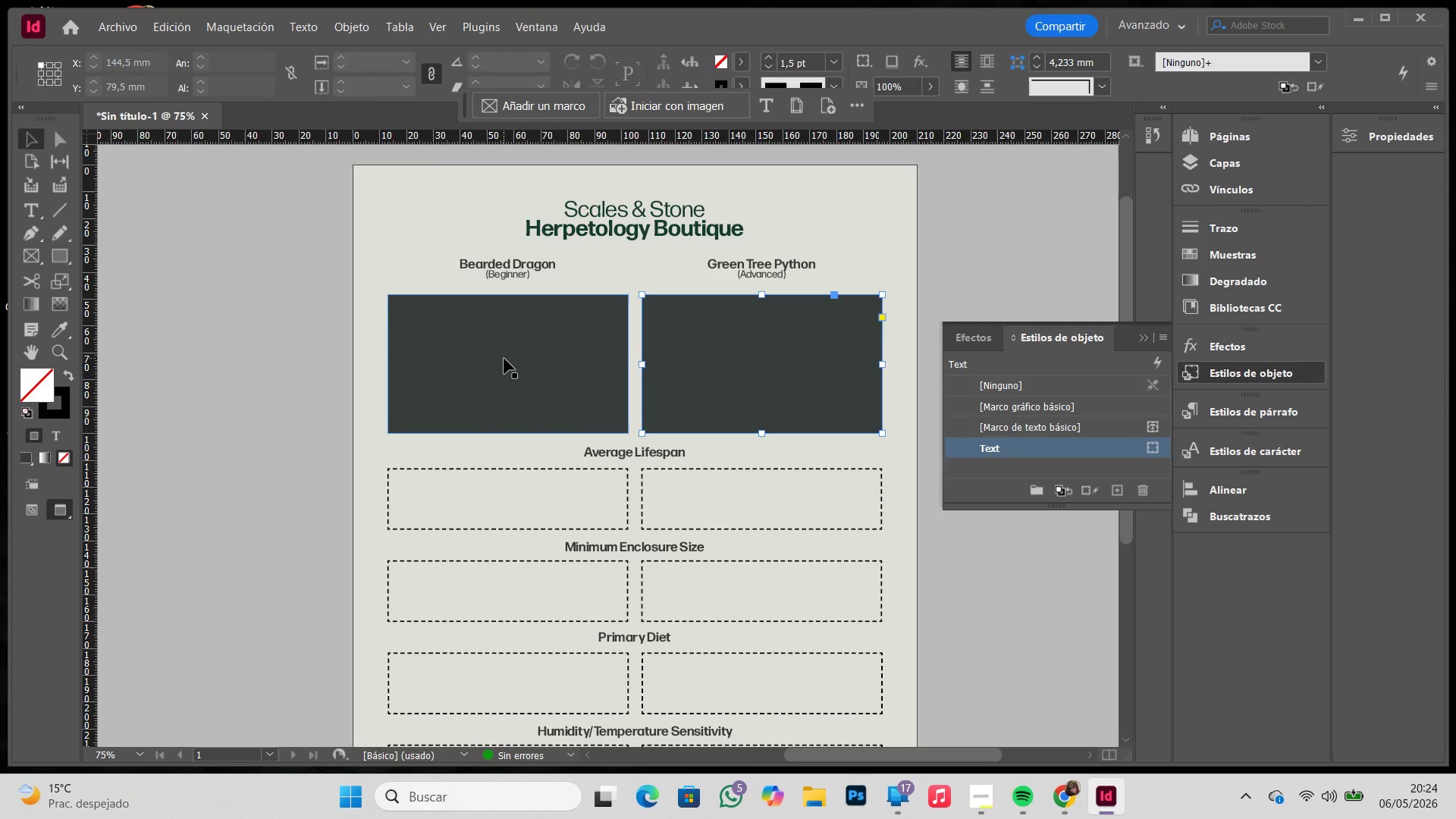 
hold_key(key=ShiftLeft, duration=0.33)
left_click([504, 359])
 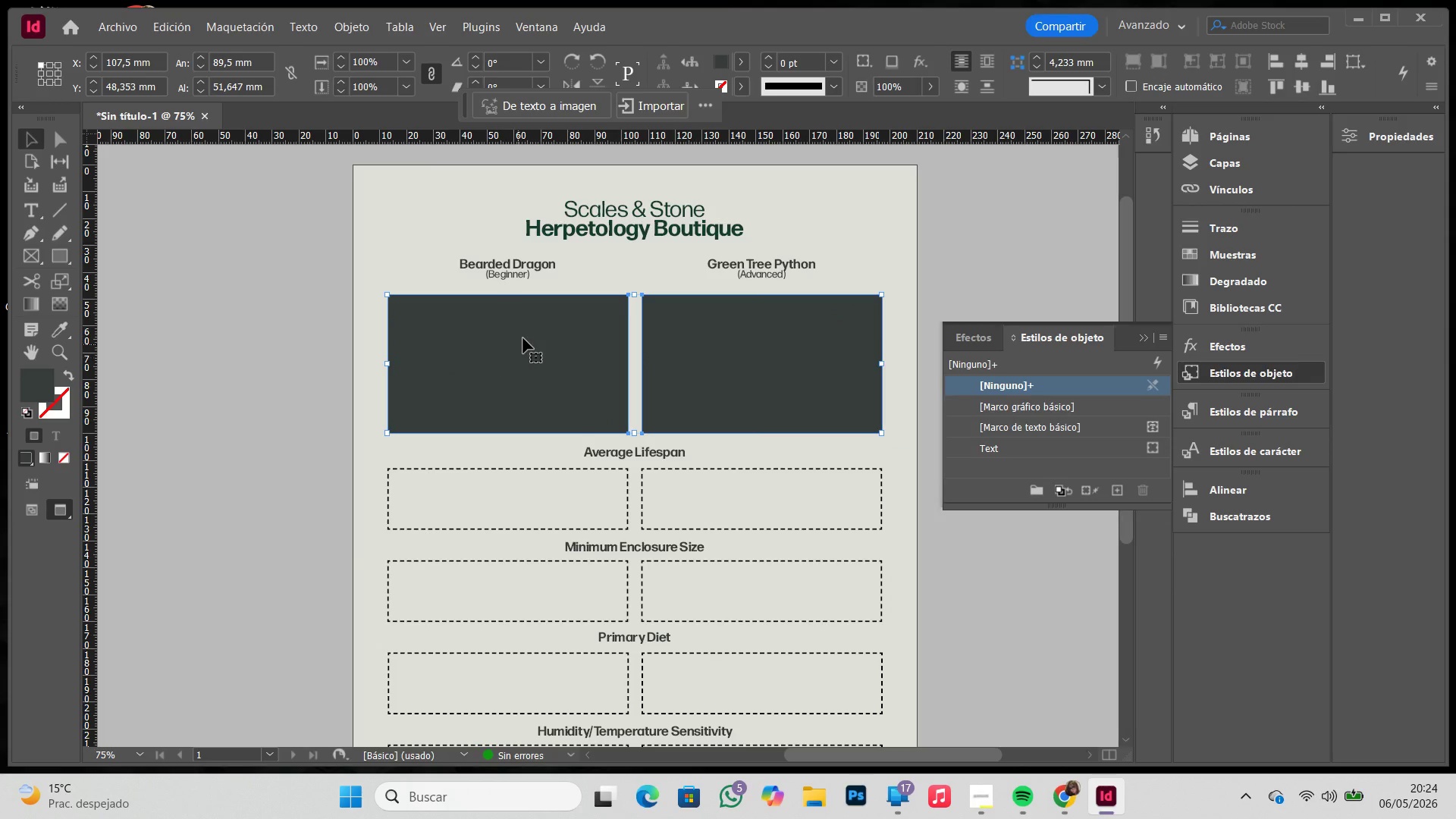 
key(W)
 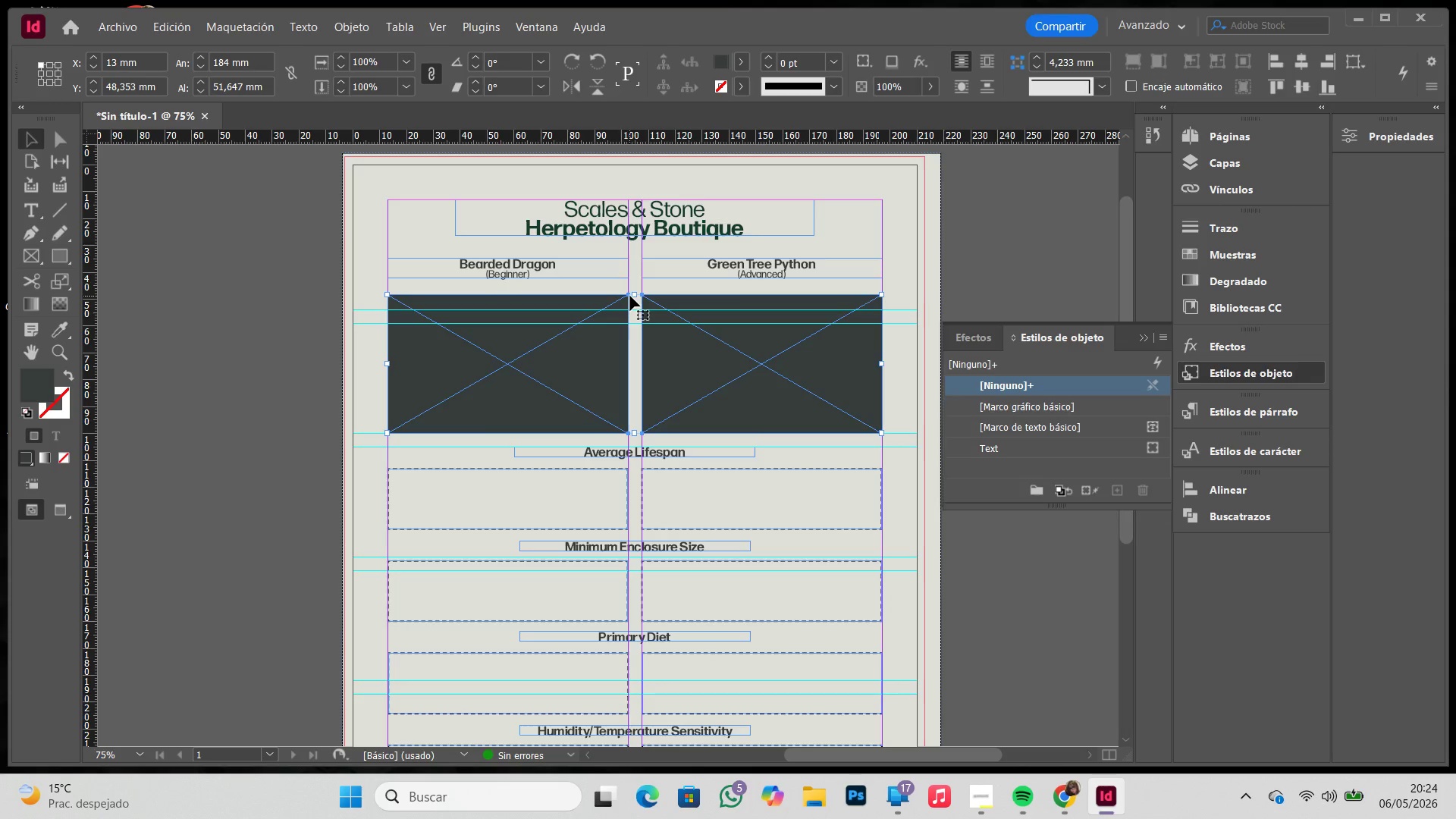 
left_click_drag(start_coordinate=[632, 295], to_coordinate=[638, 290])
 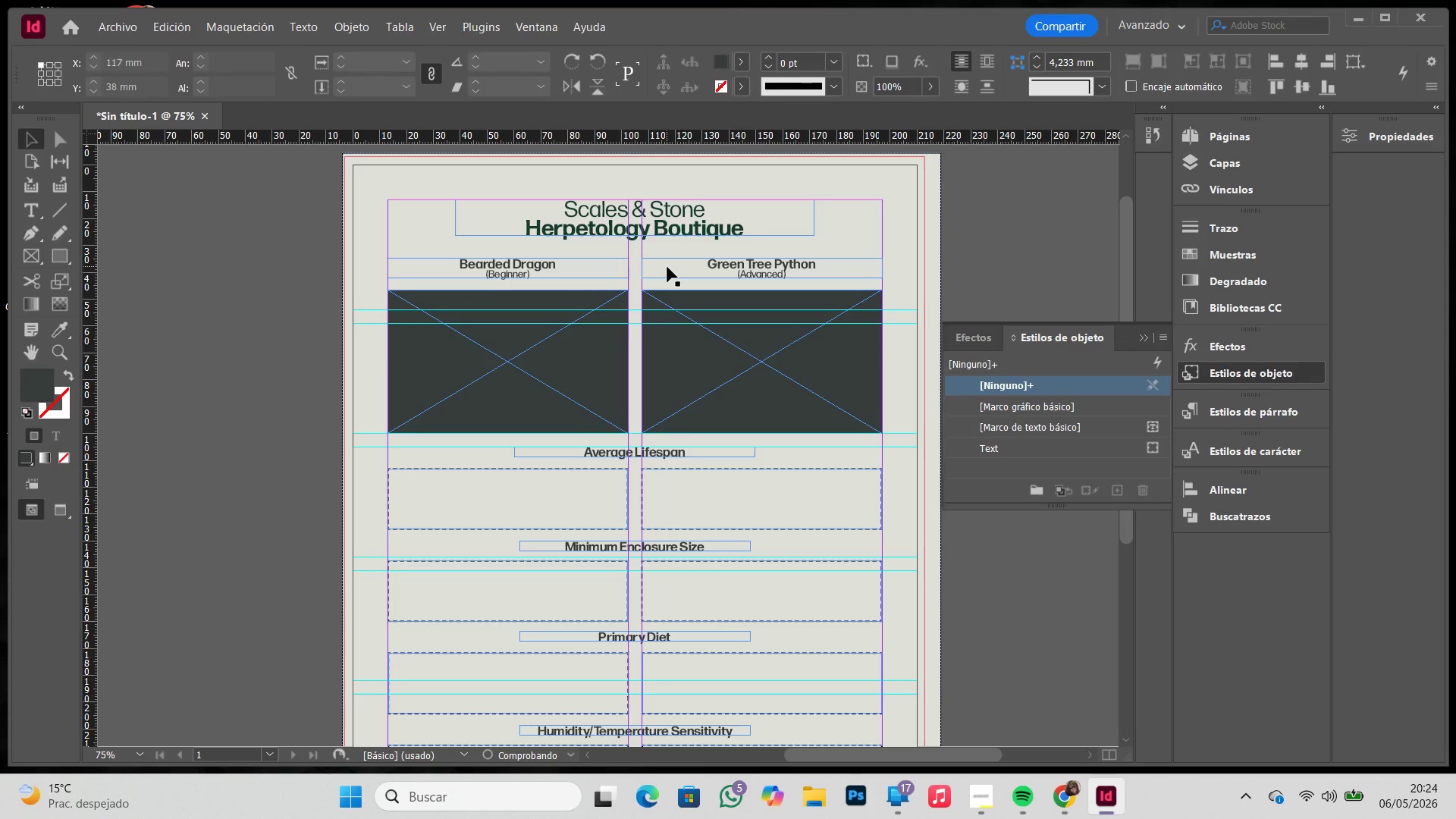 
double_click([667, 267])
 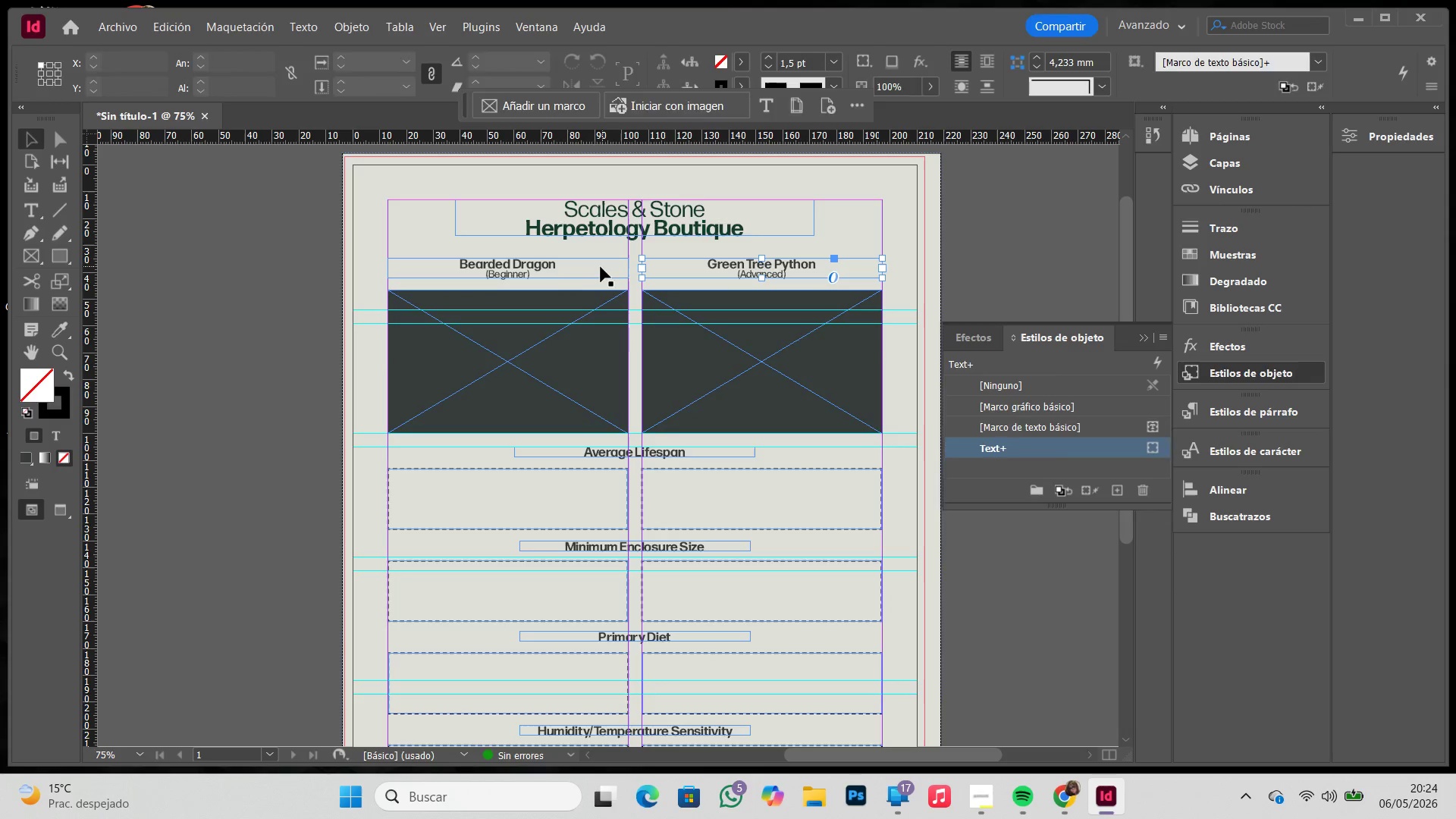 
hold_key(key=ShiftLeft, duration=0.53)
left_click([570, 269])
 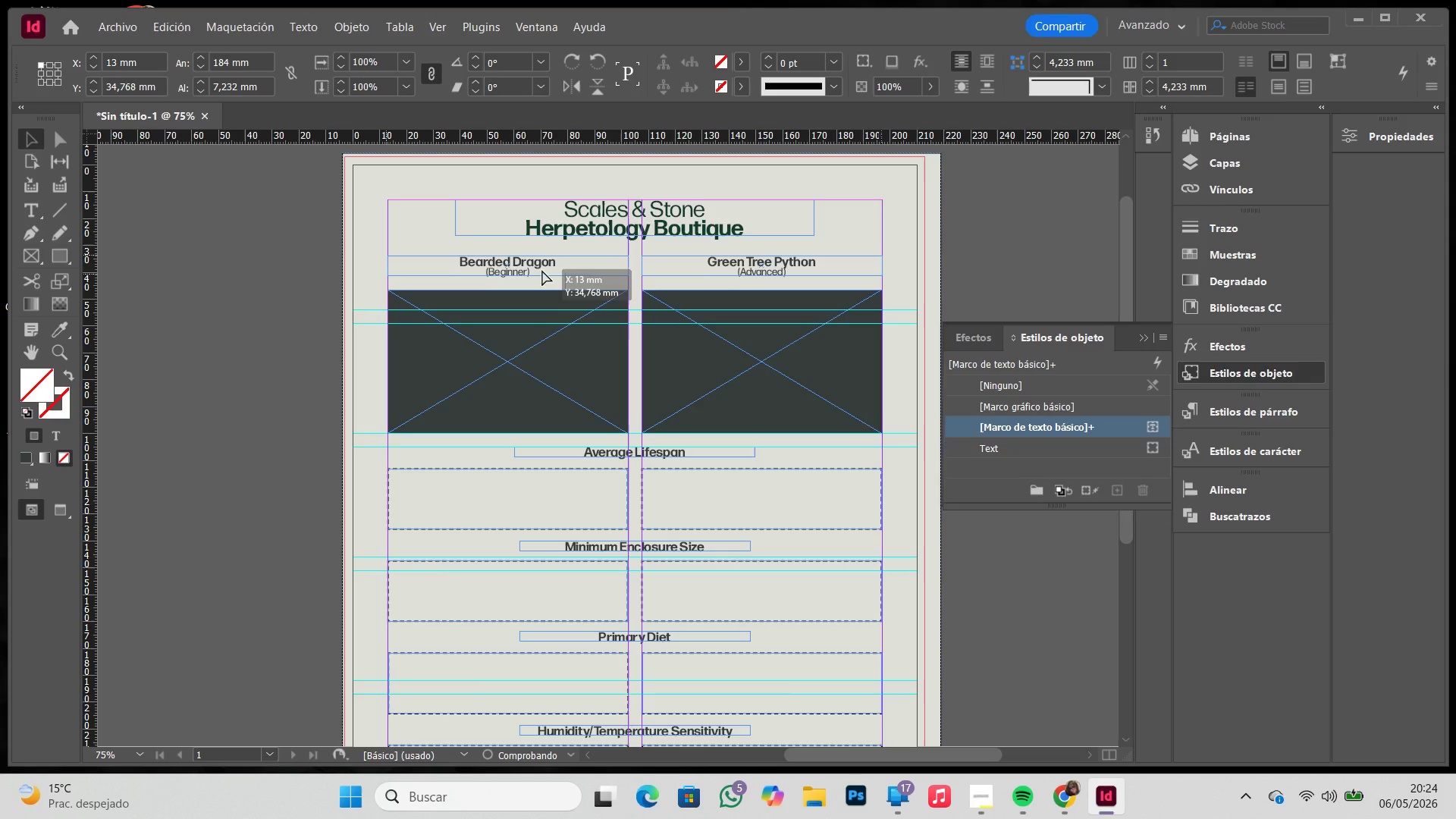 
hold_key(key=ShiftLeft, duration=1.38)
 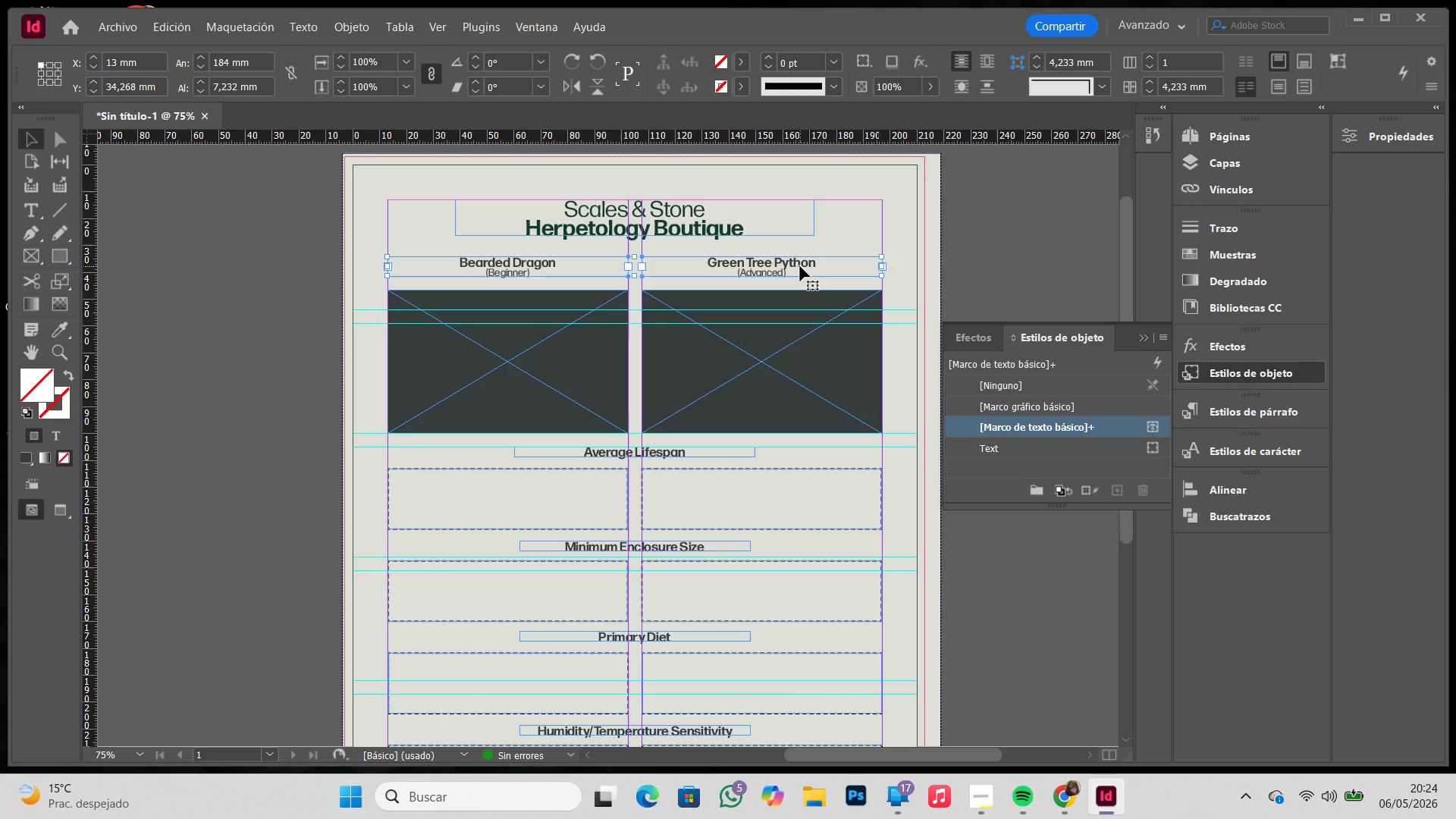 
left_click_drag(start_coordinate=[792, 265], to_coordinate=[792, 261])
 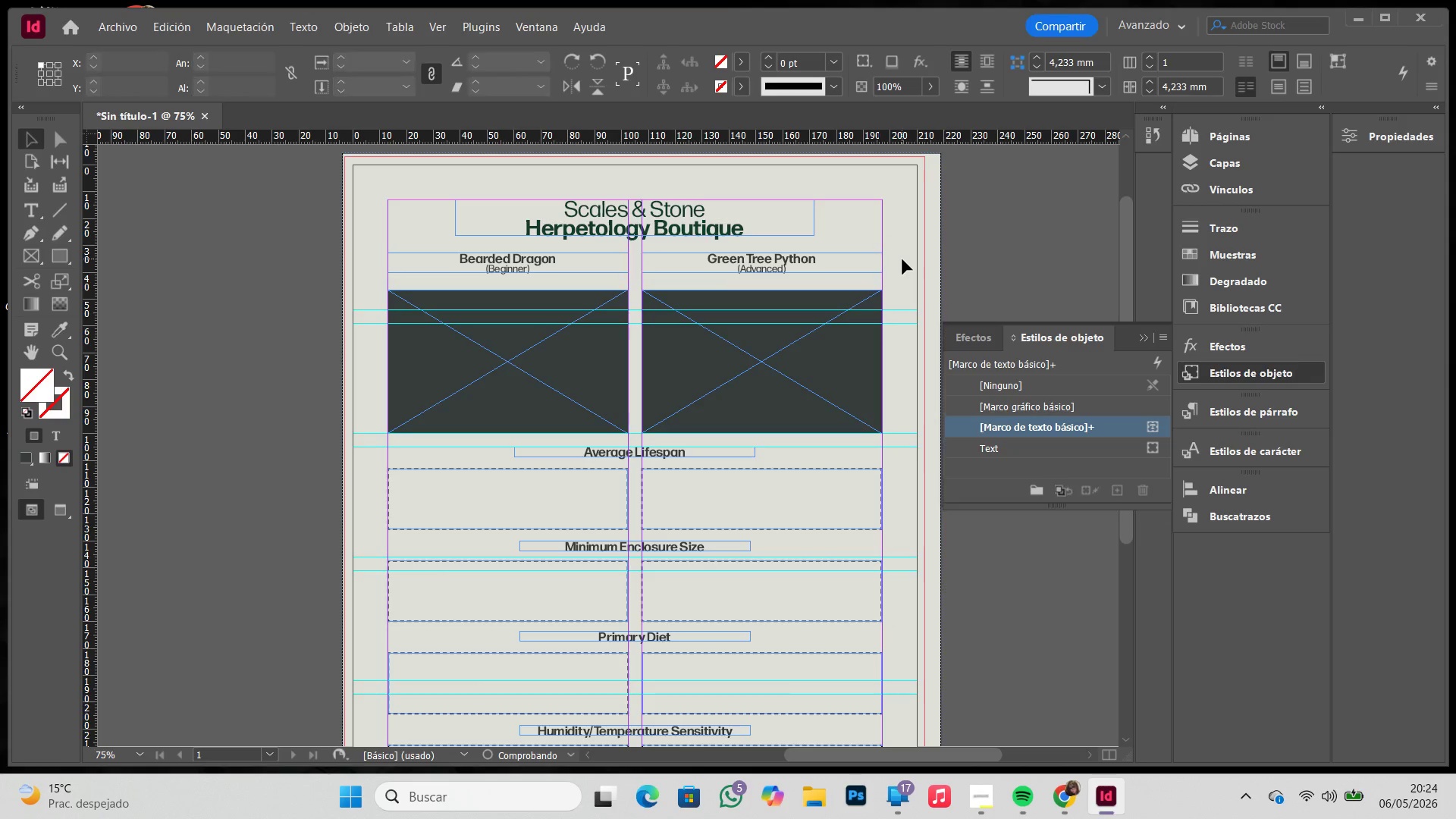 
key(Shift+ShiftLeft)
 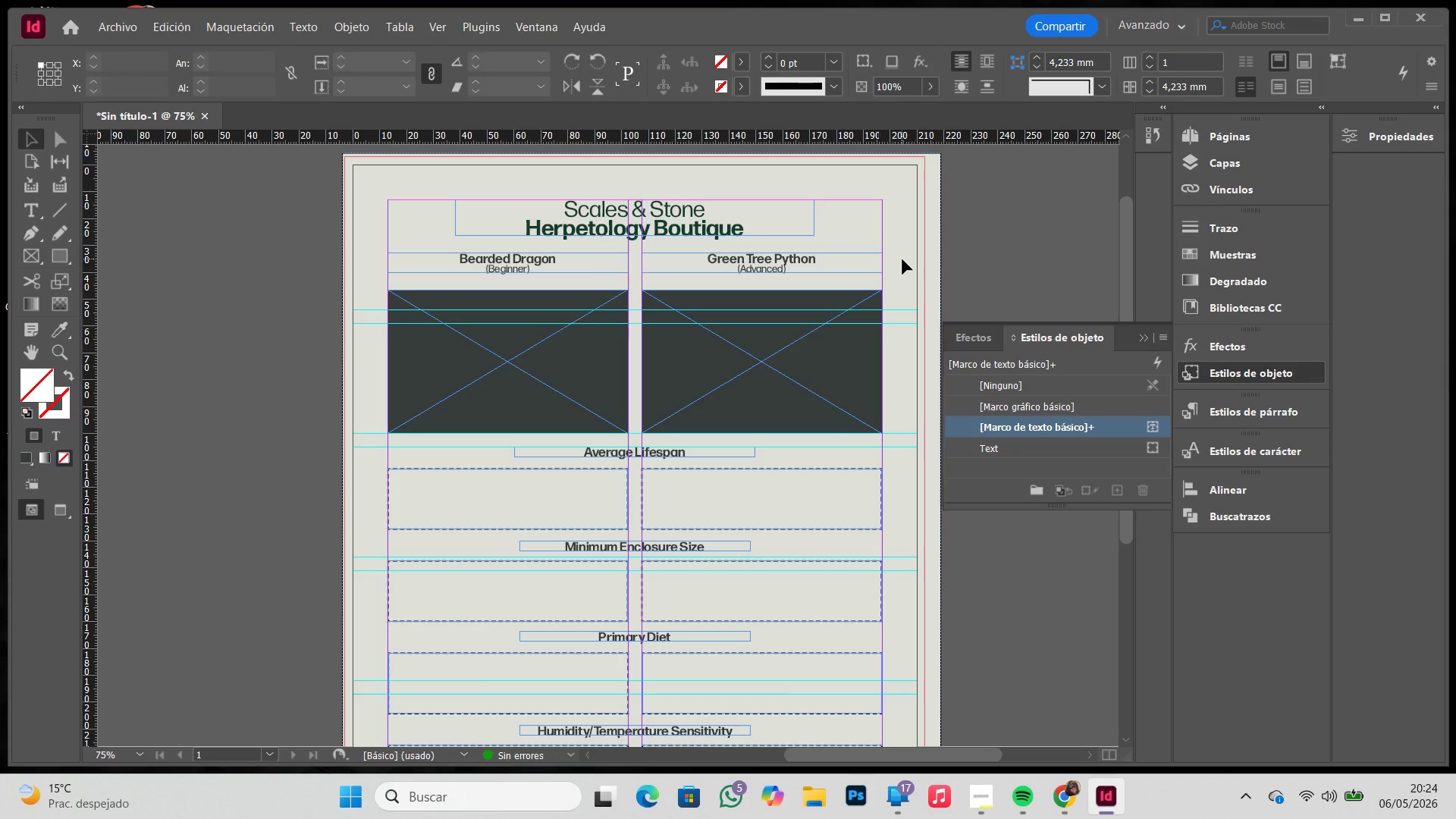 
key(W)
 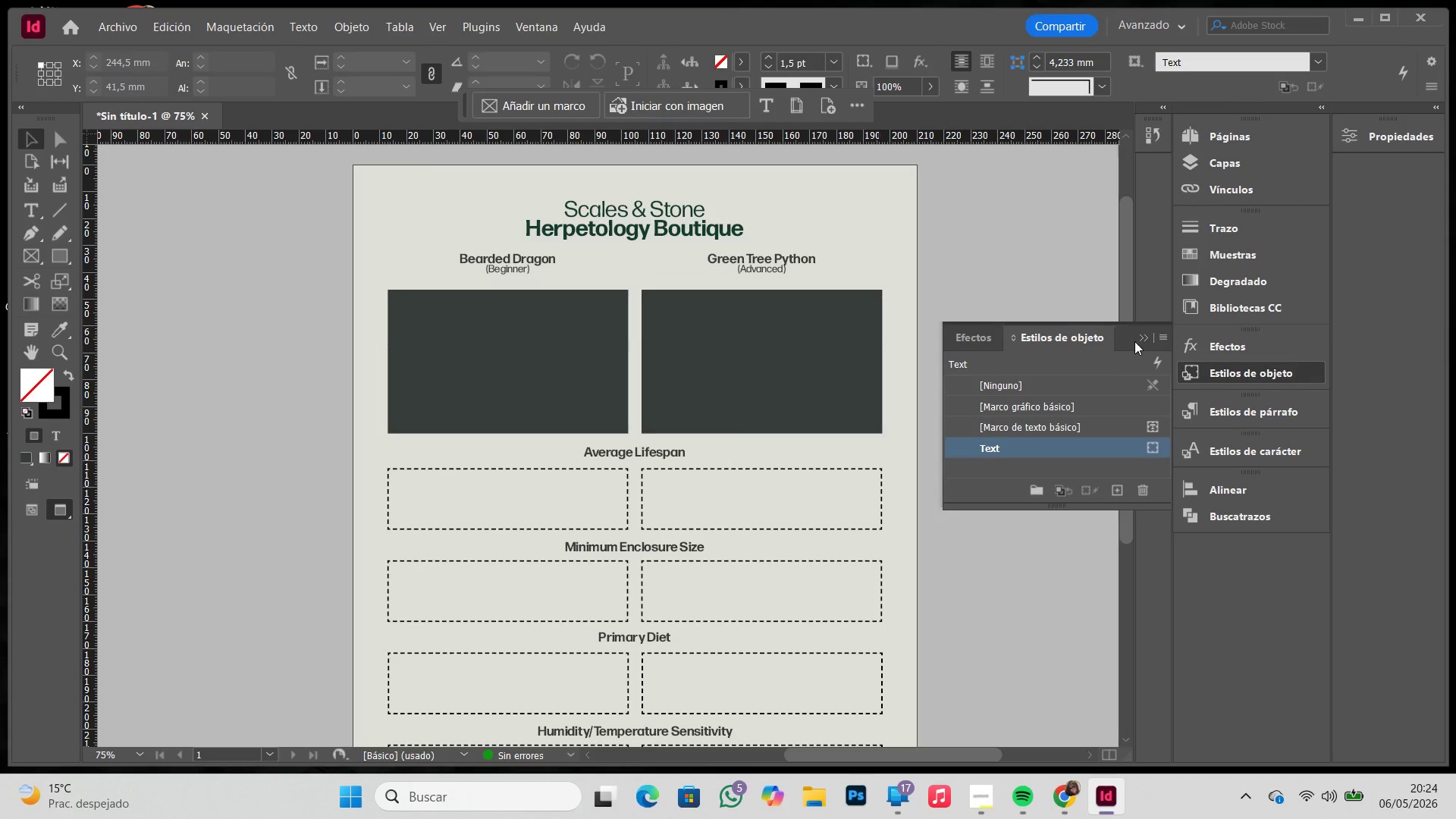 
left_click([1145, 335])
 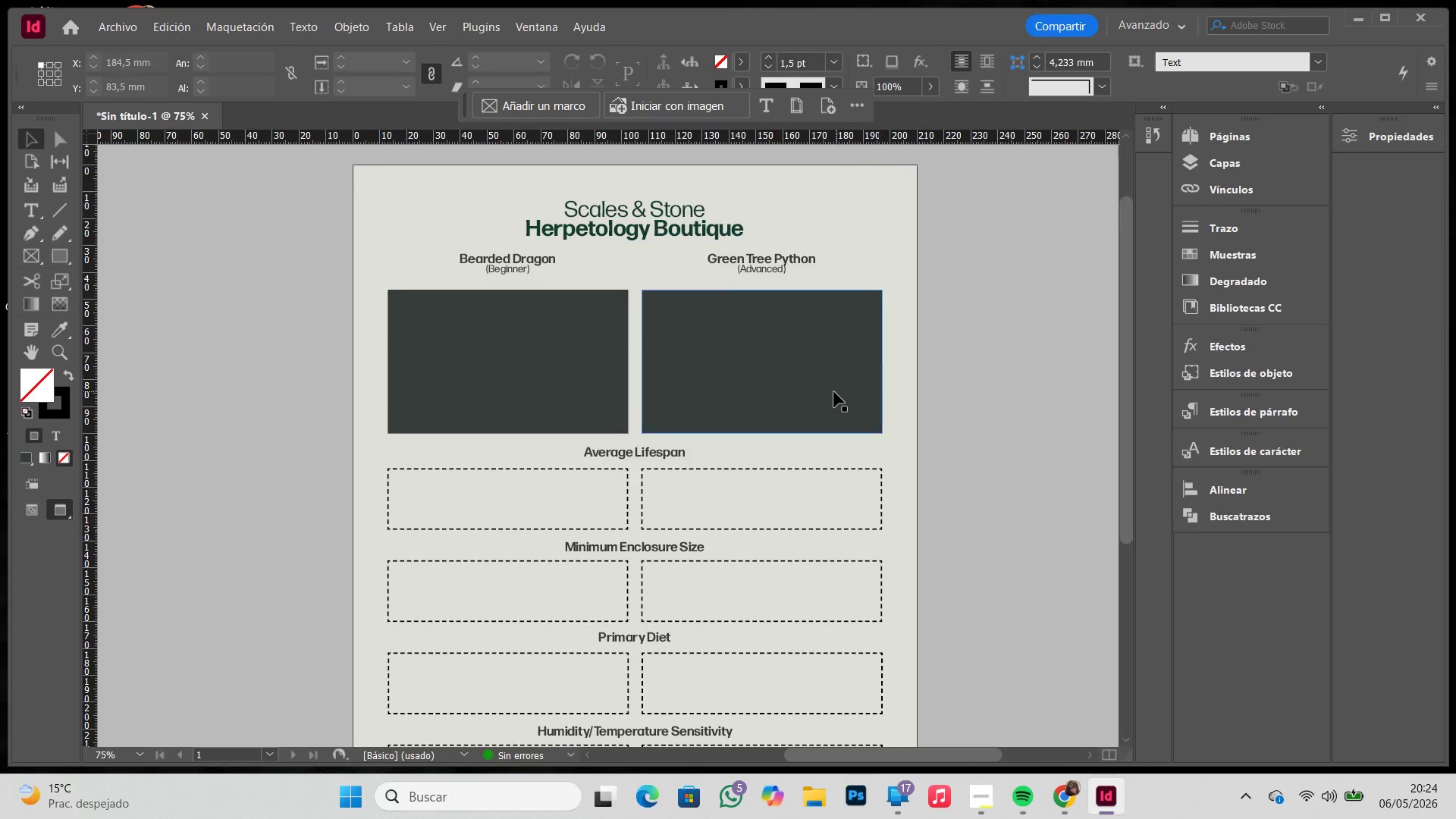 
scroll: coordinate [833, 389], scroll_direction: down, amount: 5.0
 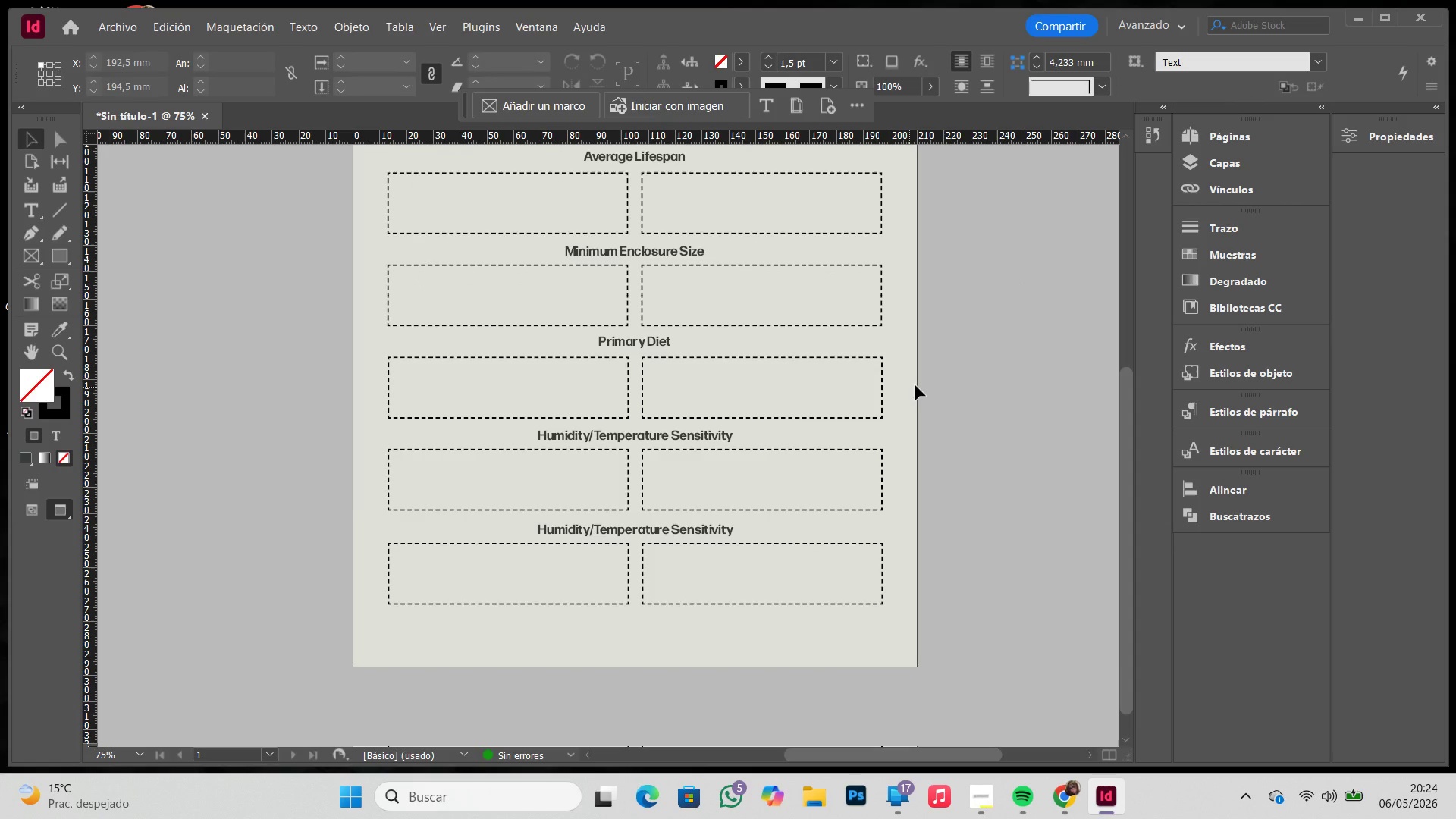 
key(W)
 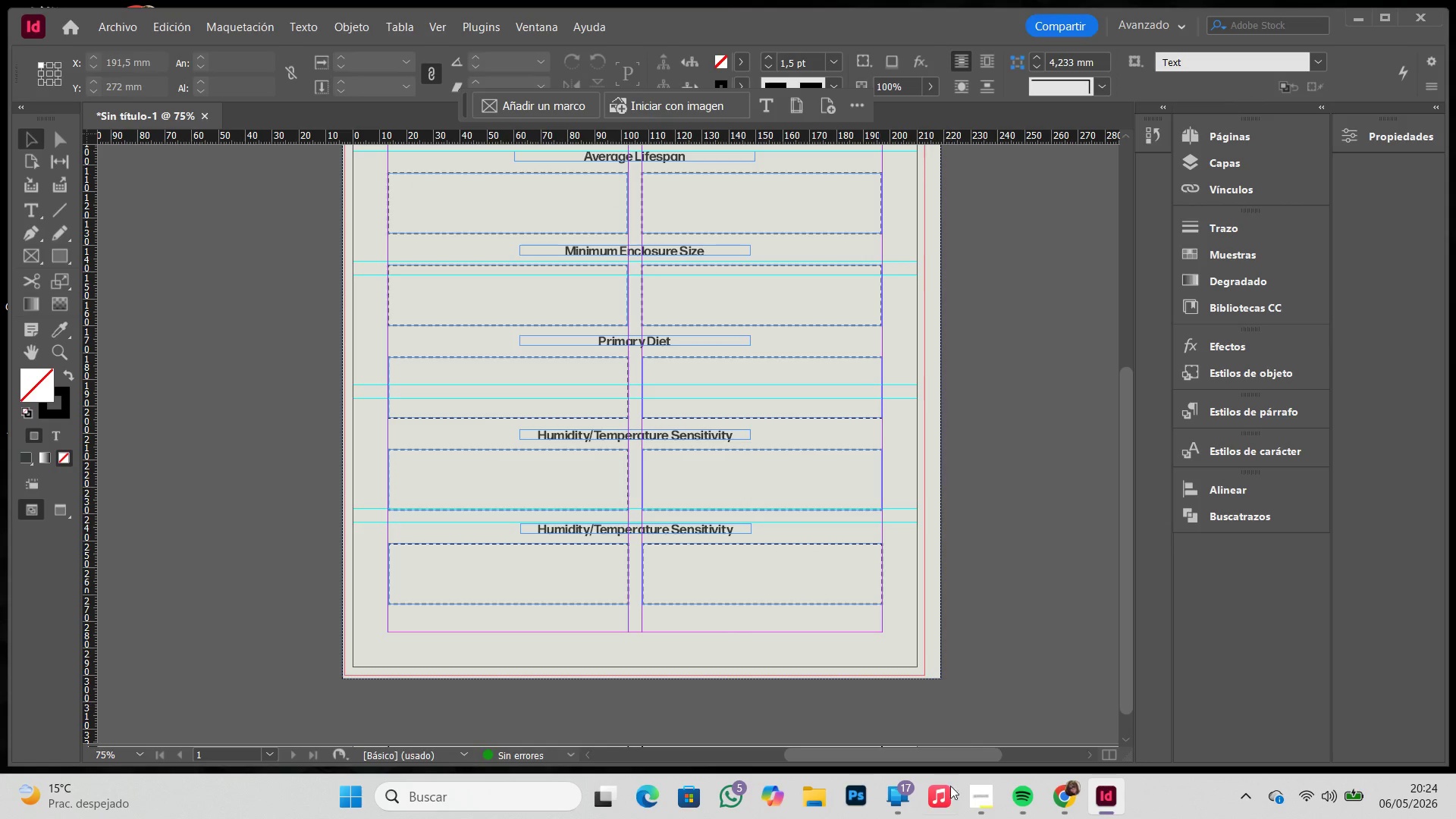 
left_click([978, 811])